 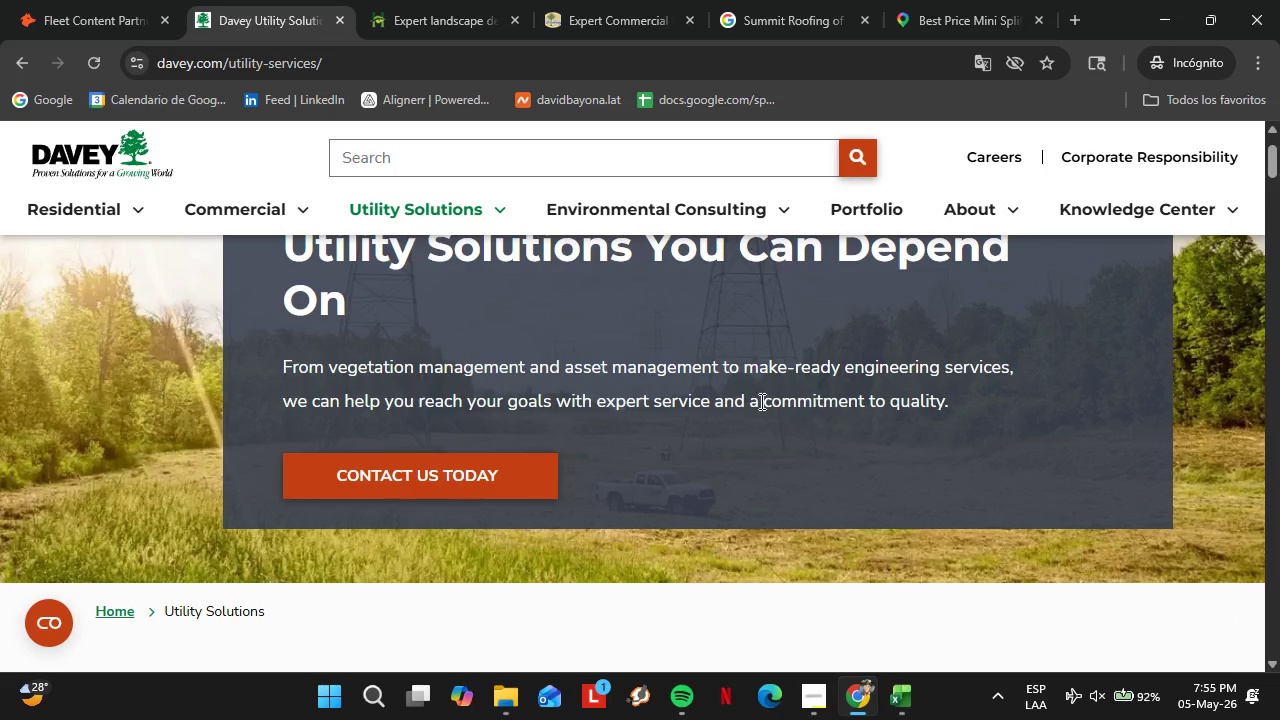 
scroll: coordinate [647, 432], scroll_direction: down, amount: 4.0
 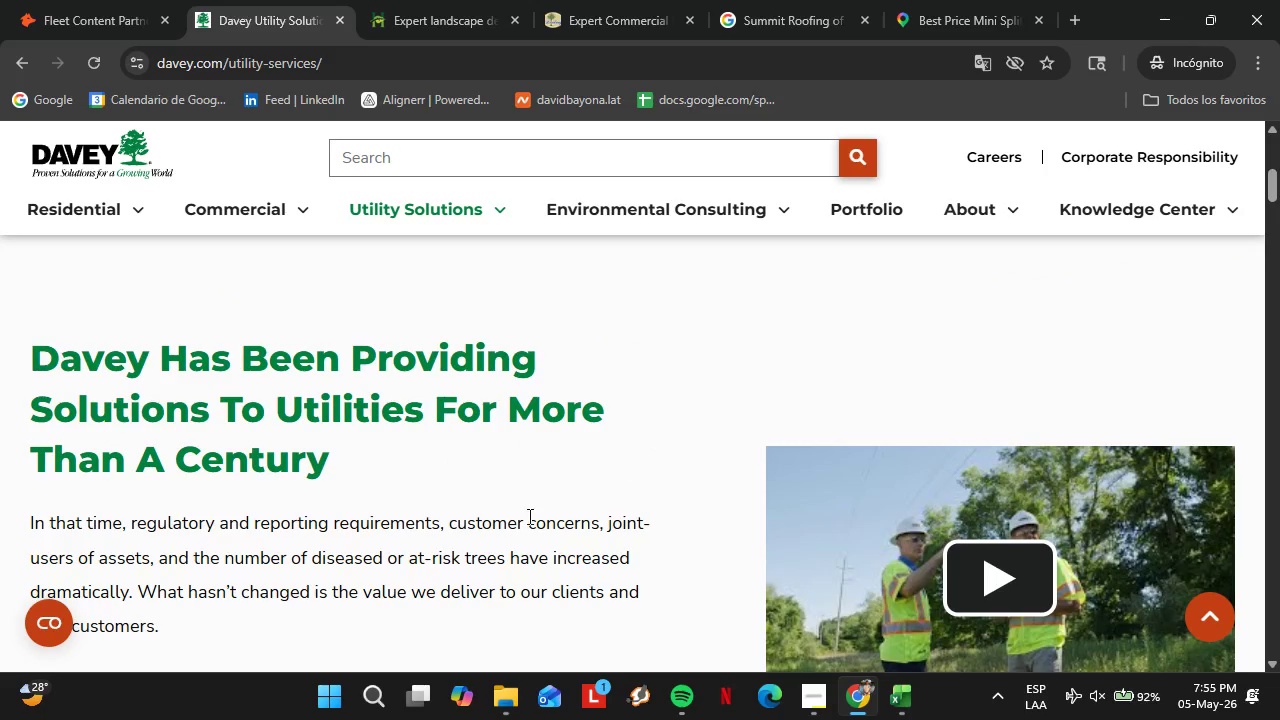 
scroll: coordinate [393, 482], scroll_direction: up, amount: 4.0
 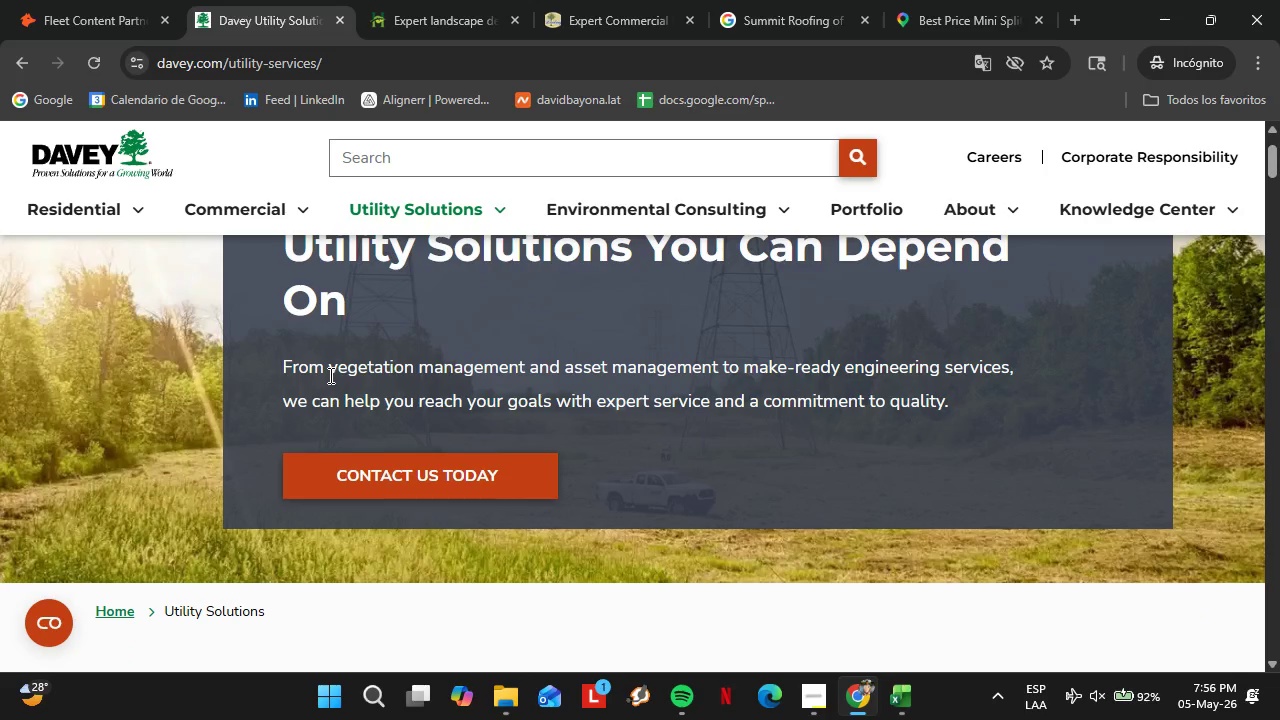 
left_click_drag(start_coordinate=[329, 375], to_coordinate=[515, 367])
 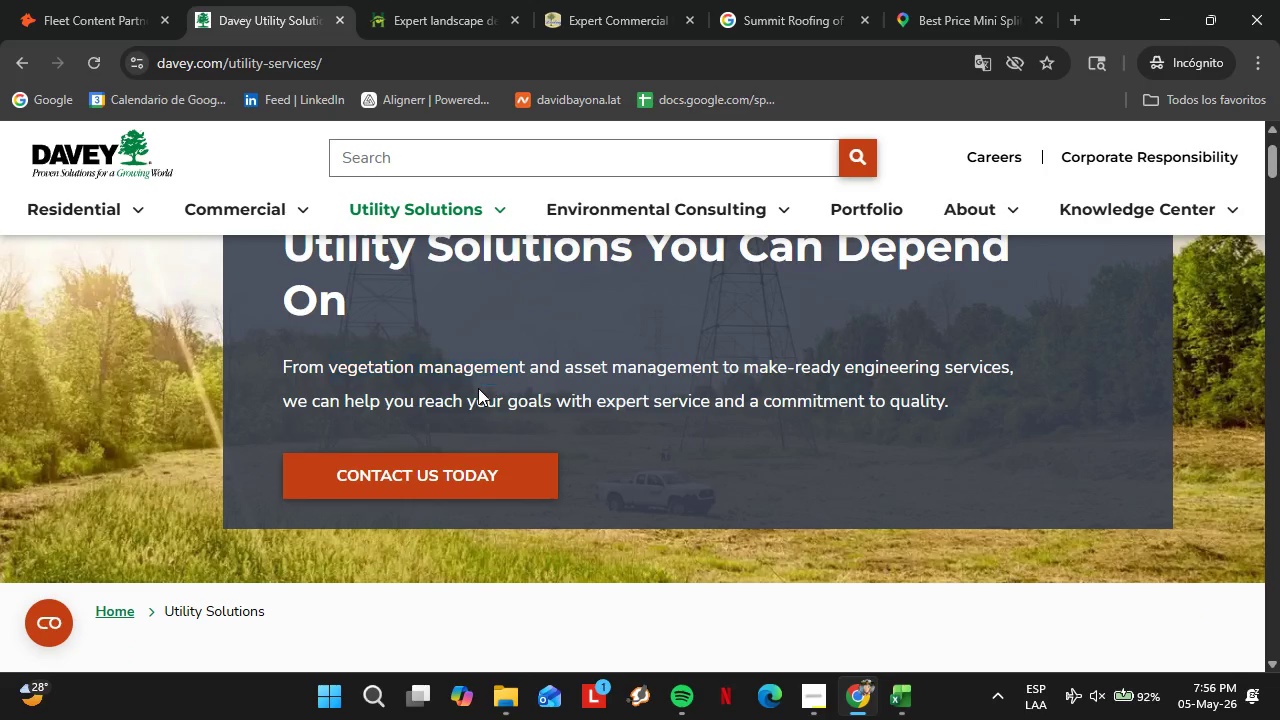 
left_click([478, 388])
 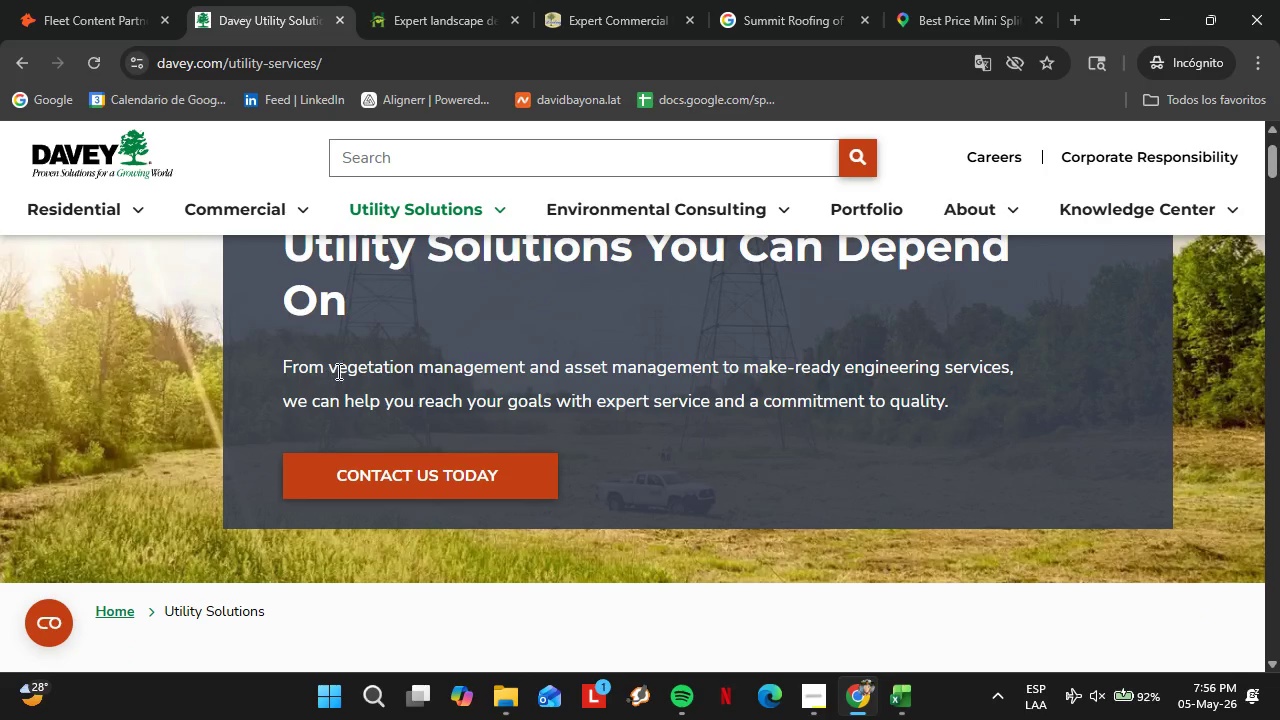 
left_click_drag(start_coordinate=[331, 372], to_coordinate=[522, 368])
 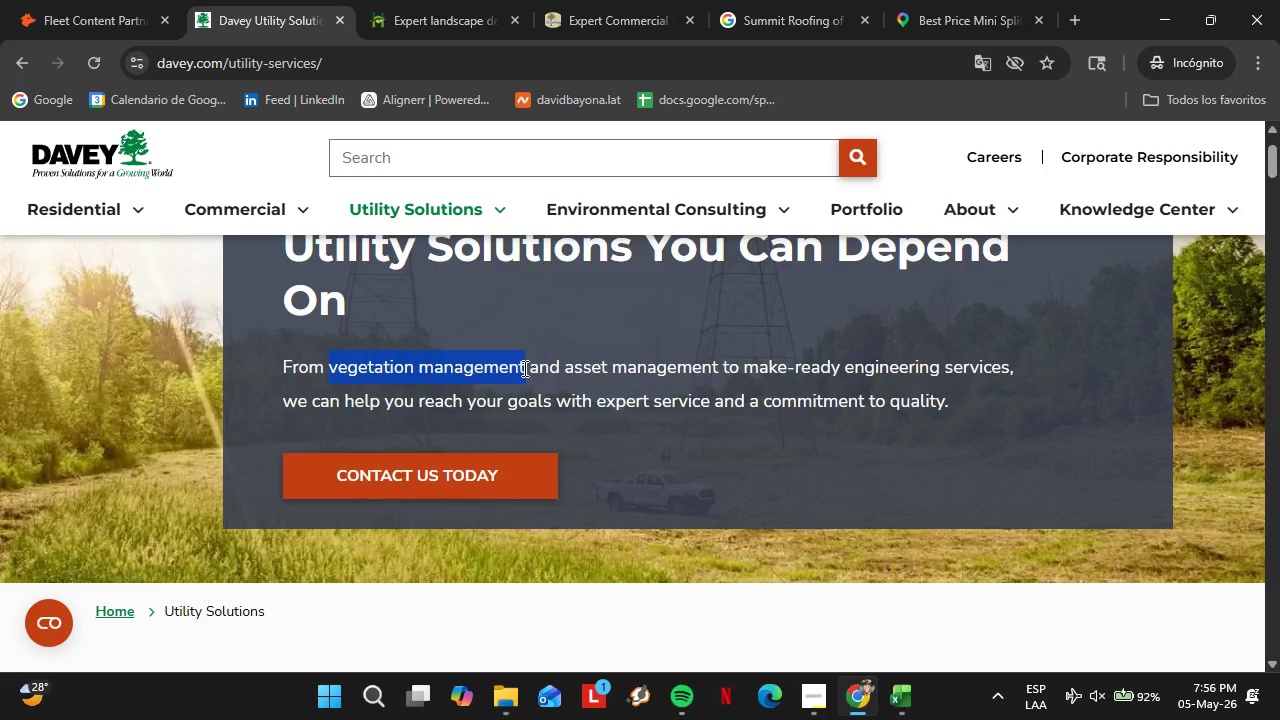 
key(Control+C)
 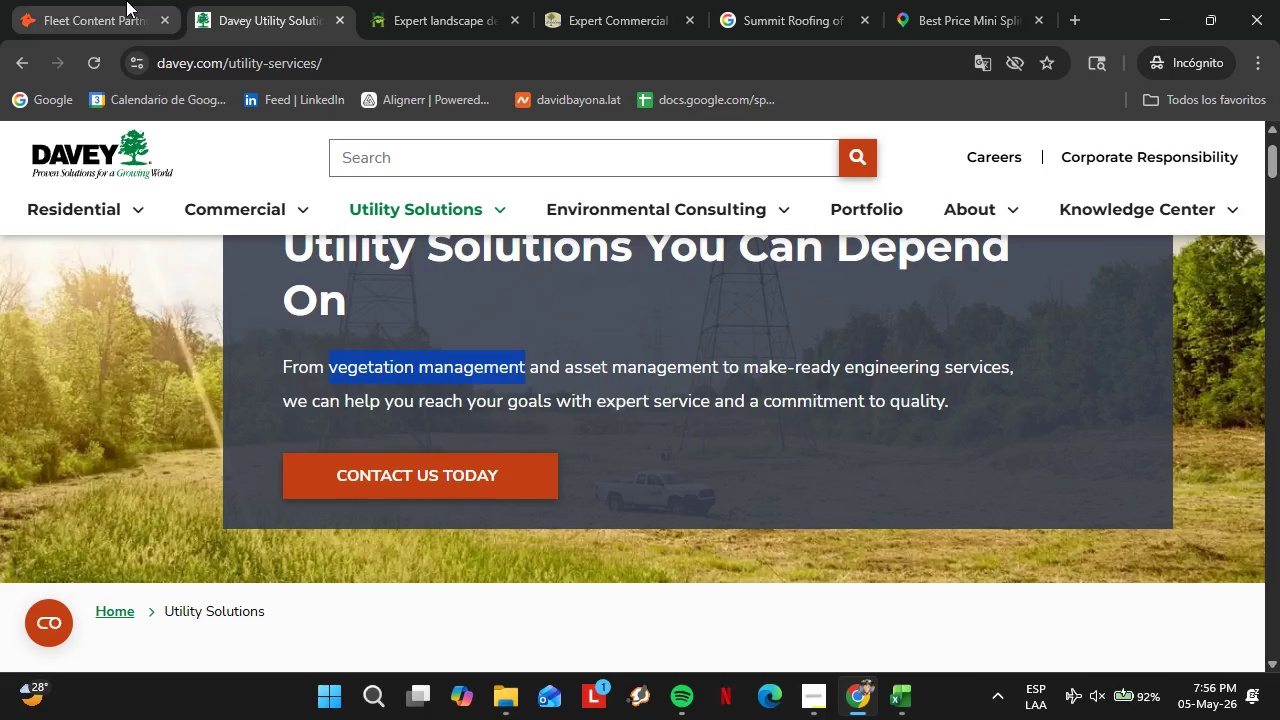 
left_click([122, 0])
 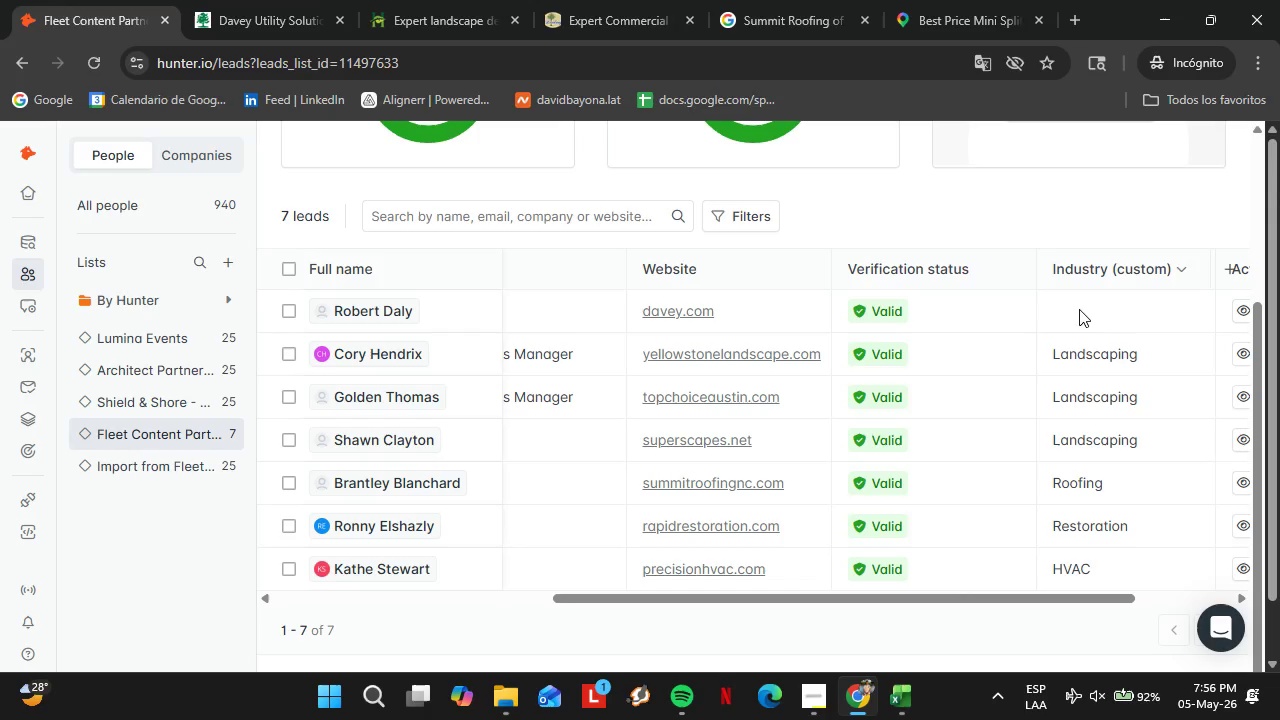 
double_click([1091, 315])
 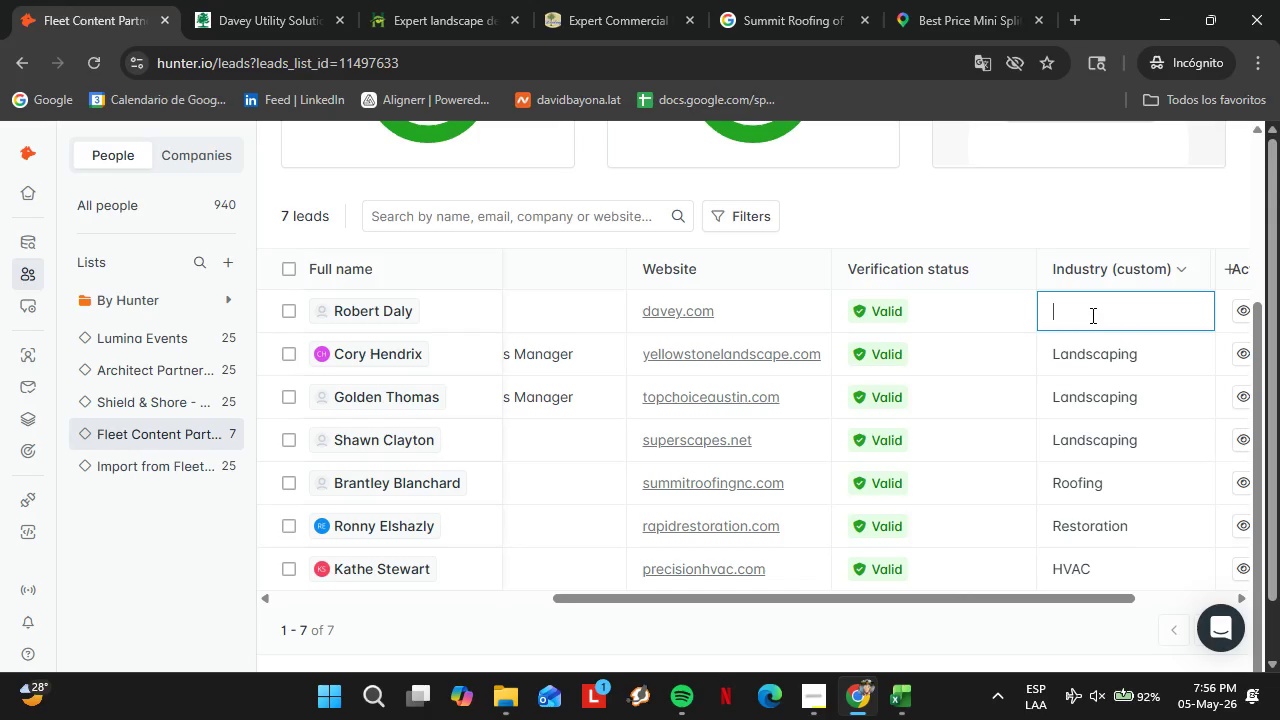 
triple_click([1091, 315])
 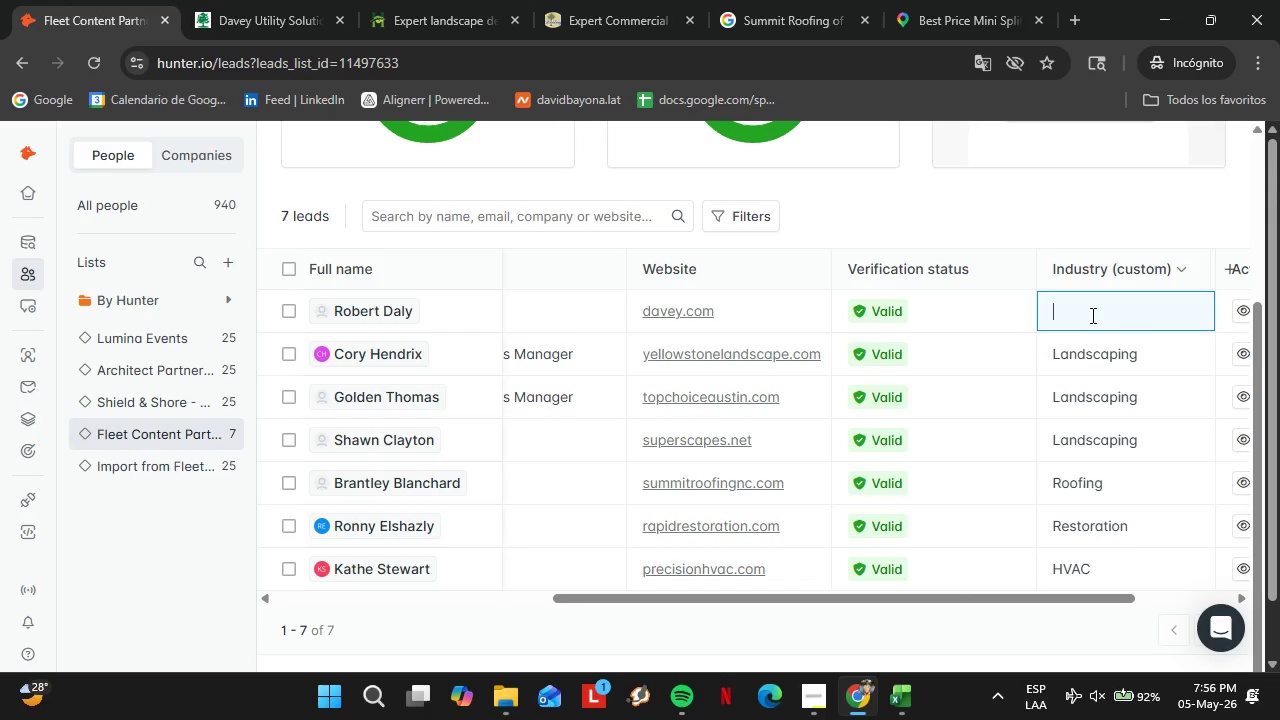 
triple_click([1091, 315])
 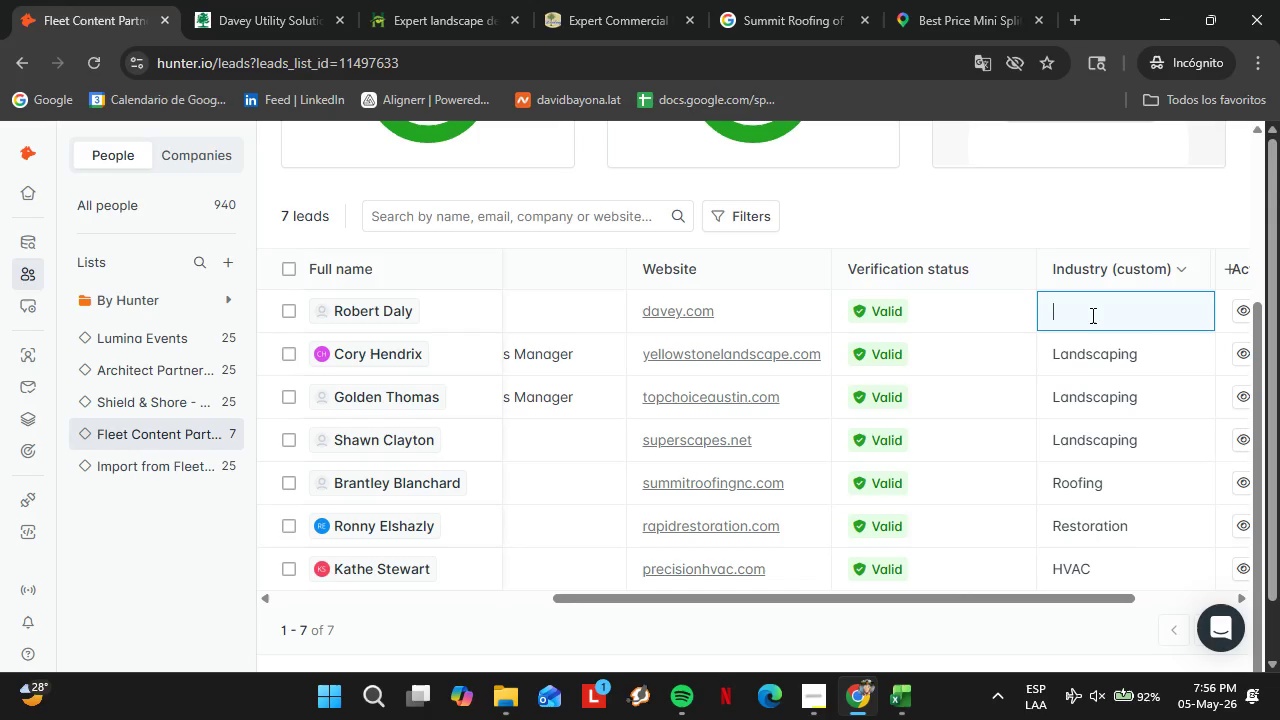 
key(Control+V)
 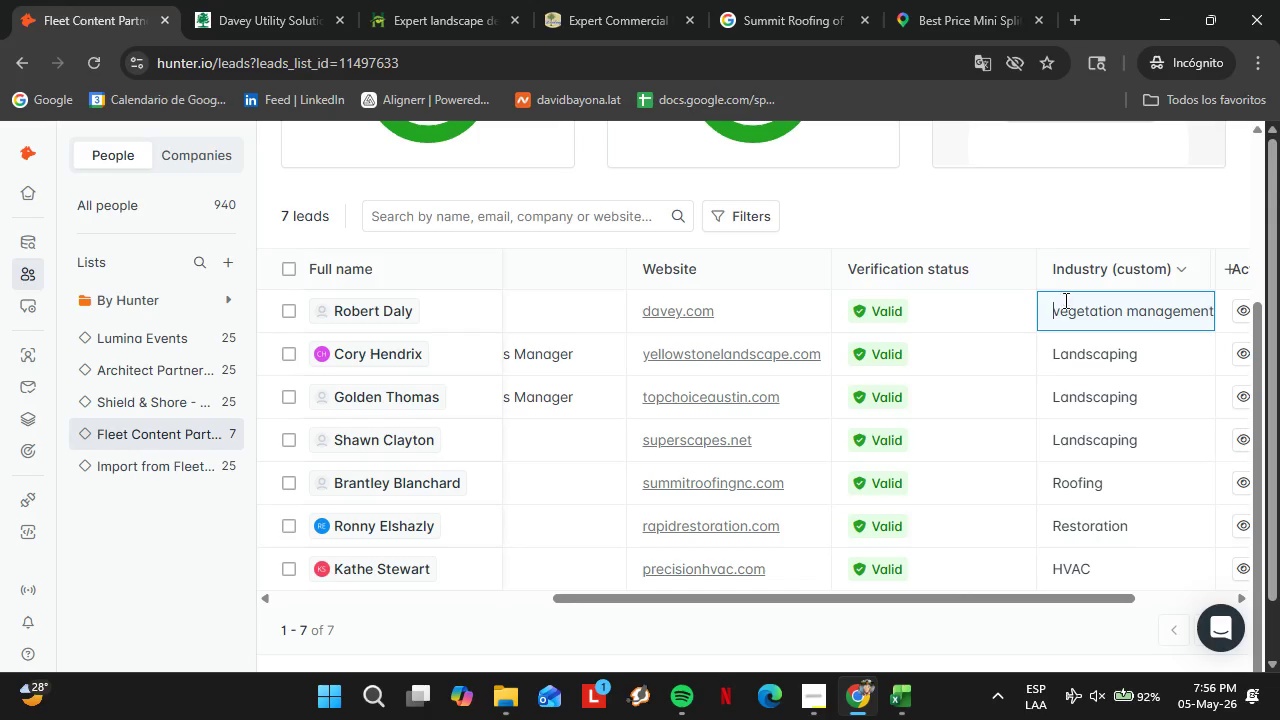 
left_click([1063, 300])
 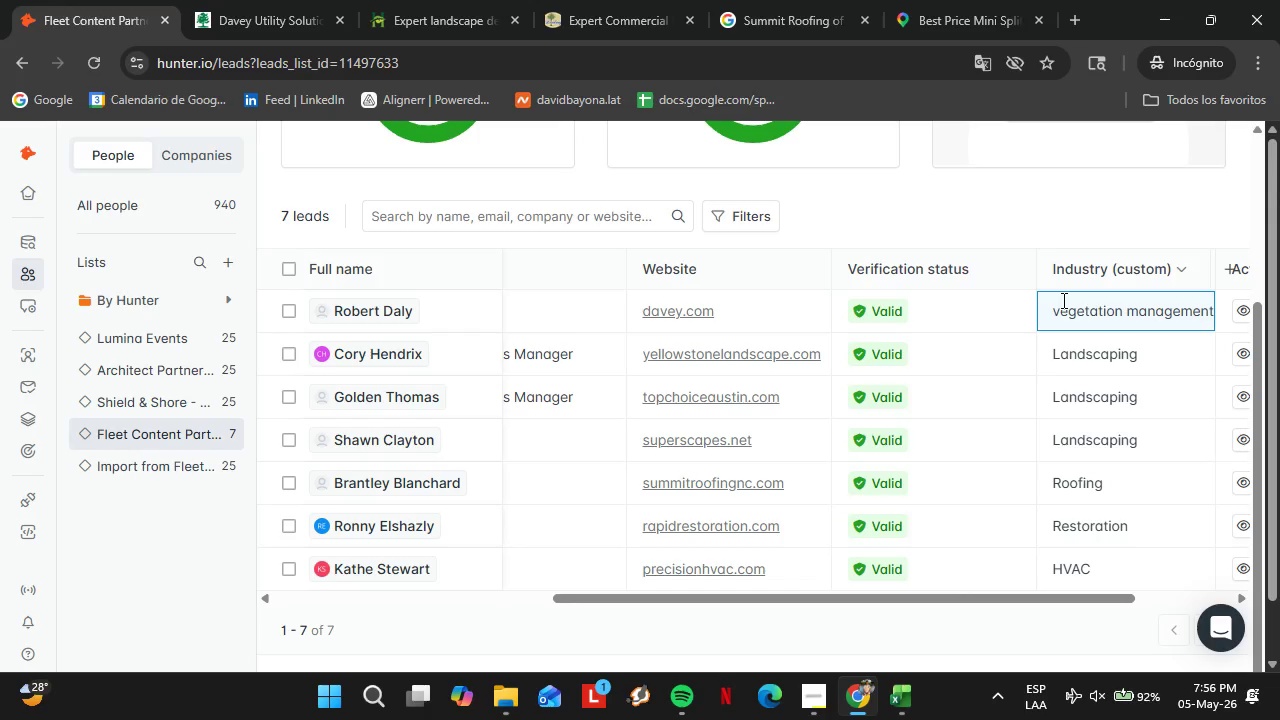 
key(Backspace)
 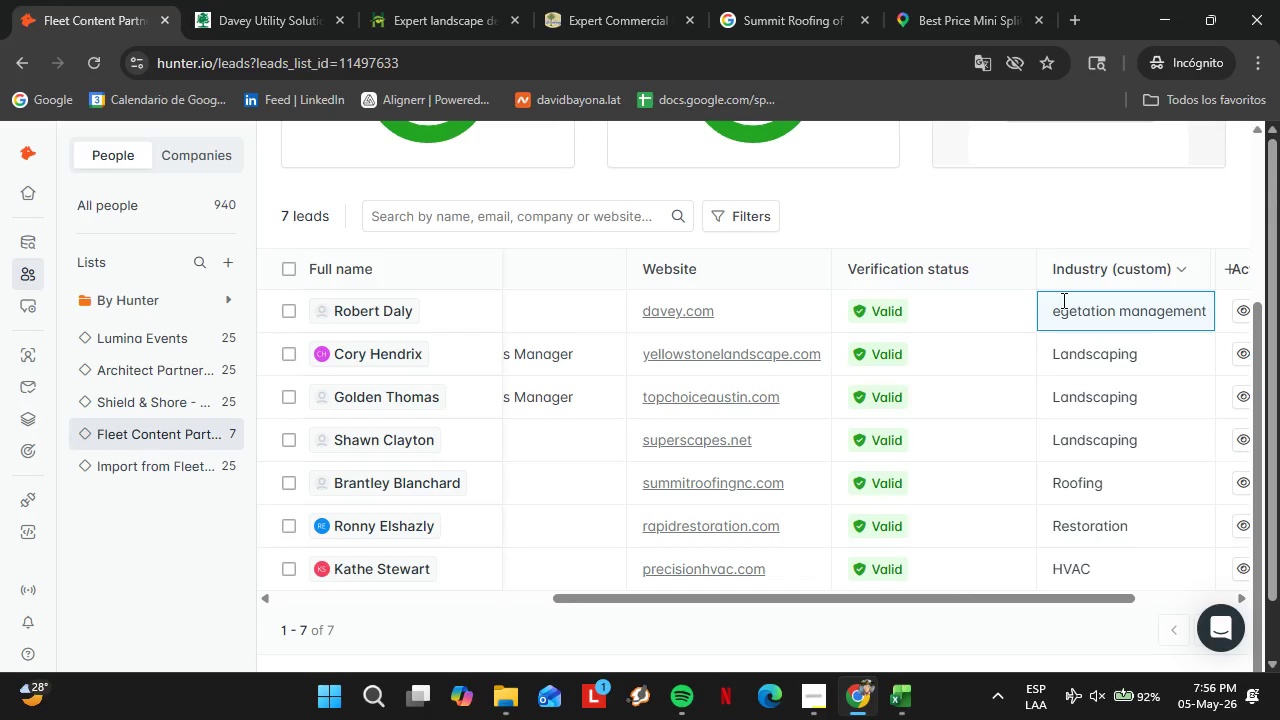 
key(Shift+V)
 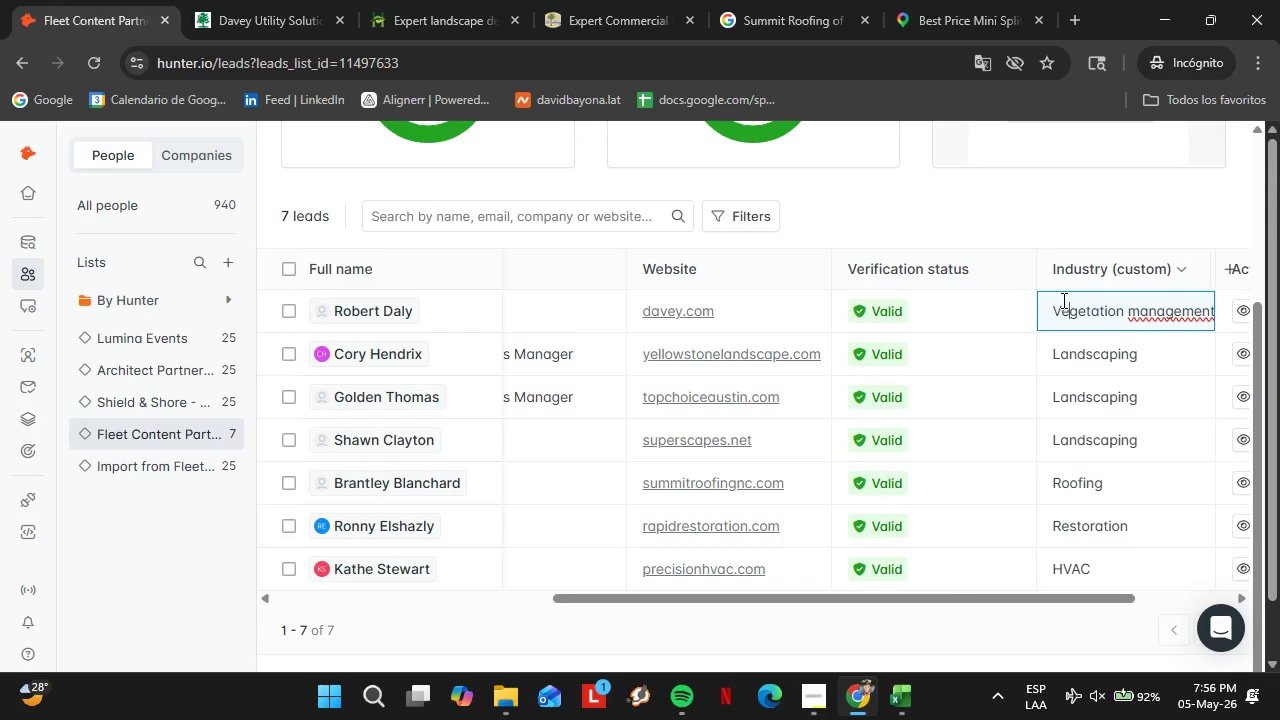 
hold_key(key=ArrowRight, duration=0.77)
 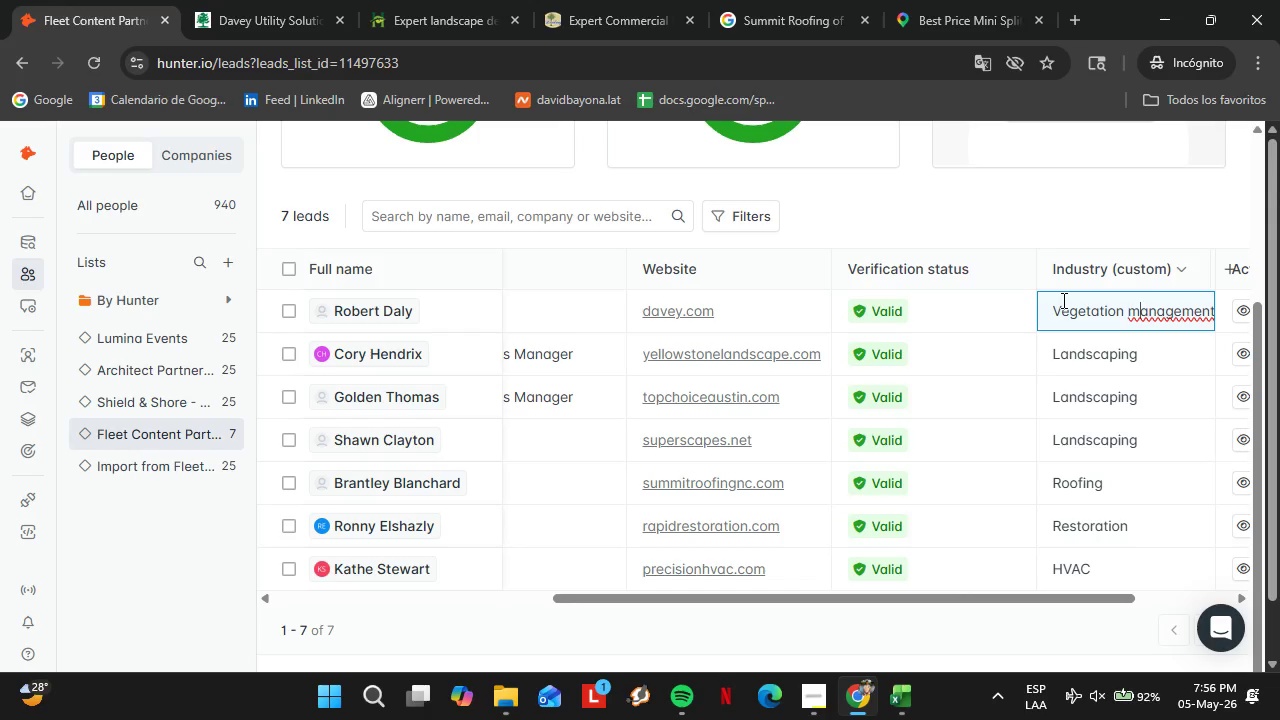 
key(ArrowRight)
 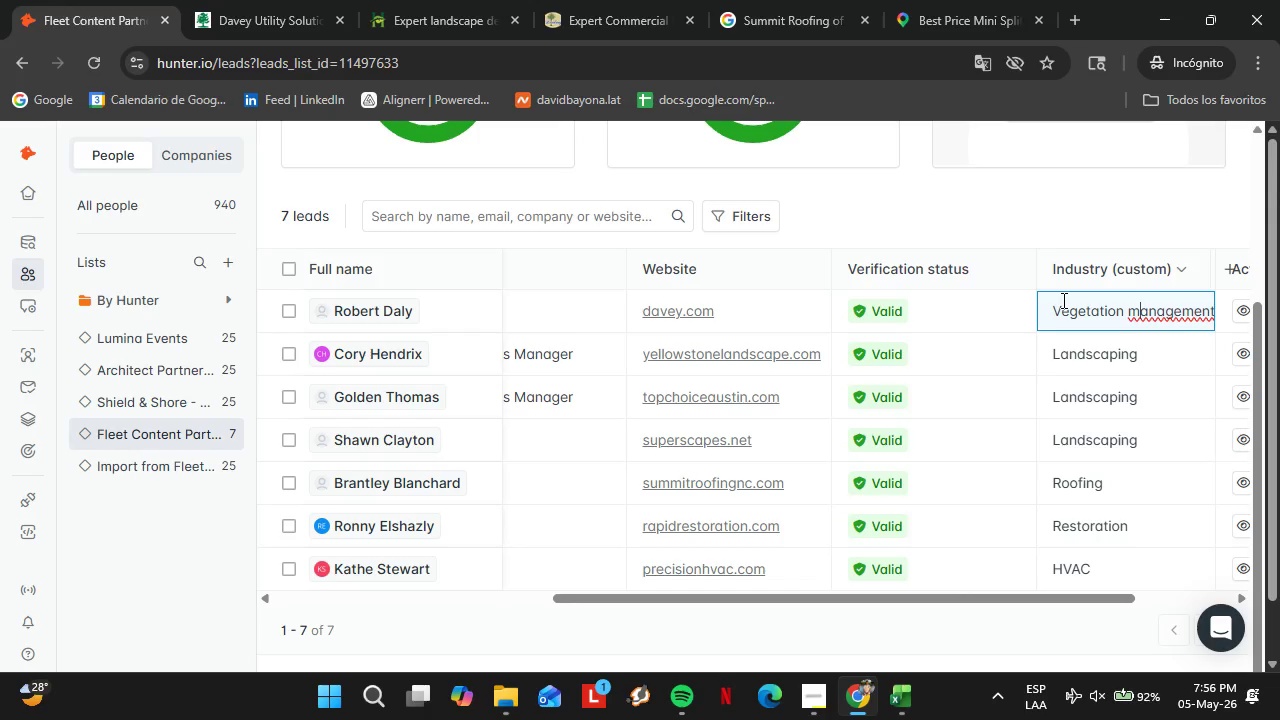 
key(Backspace)
 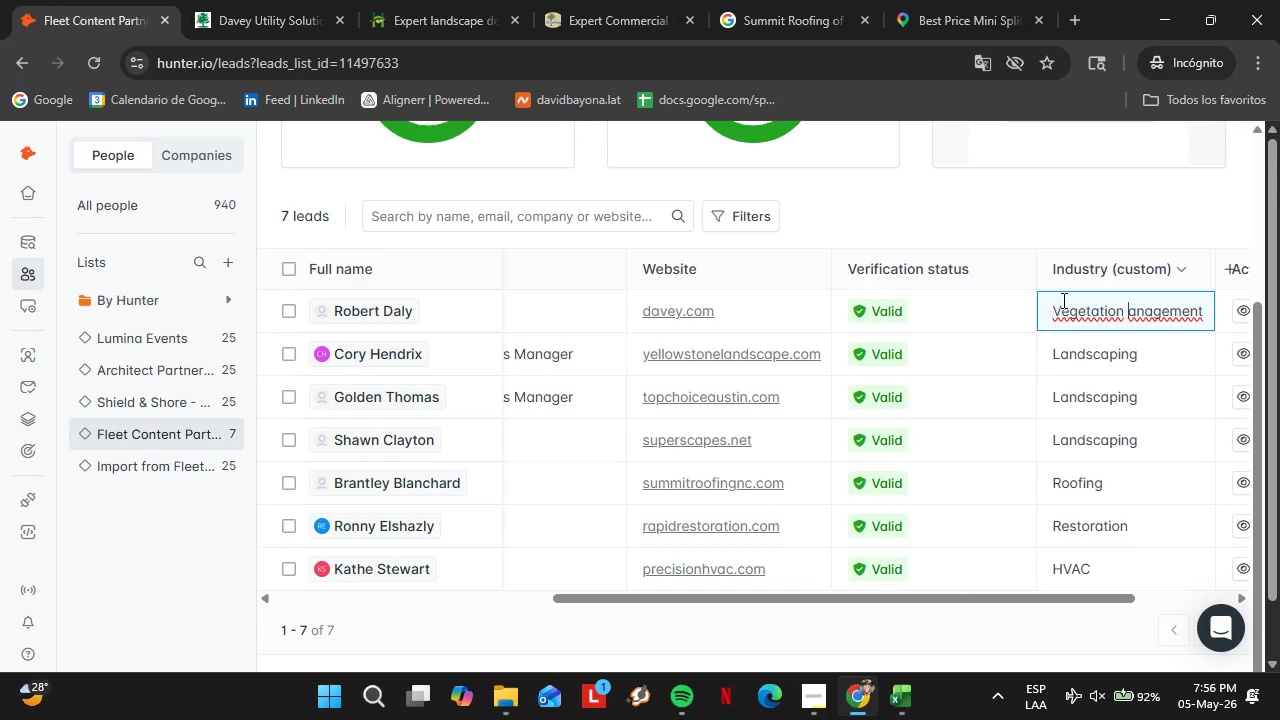 
key(Shift+M)
 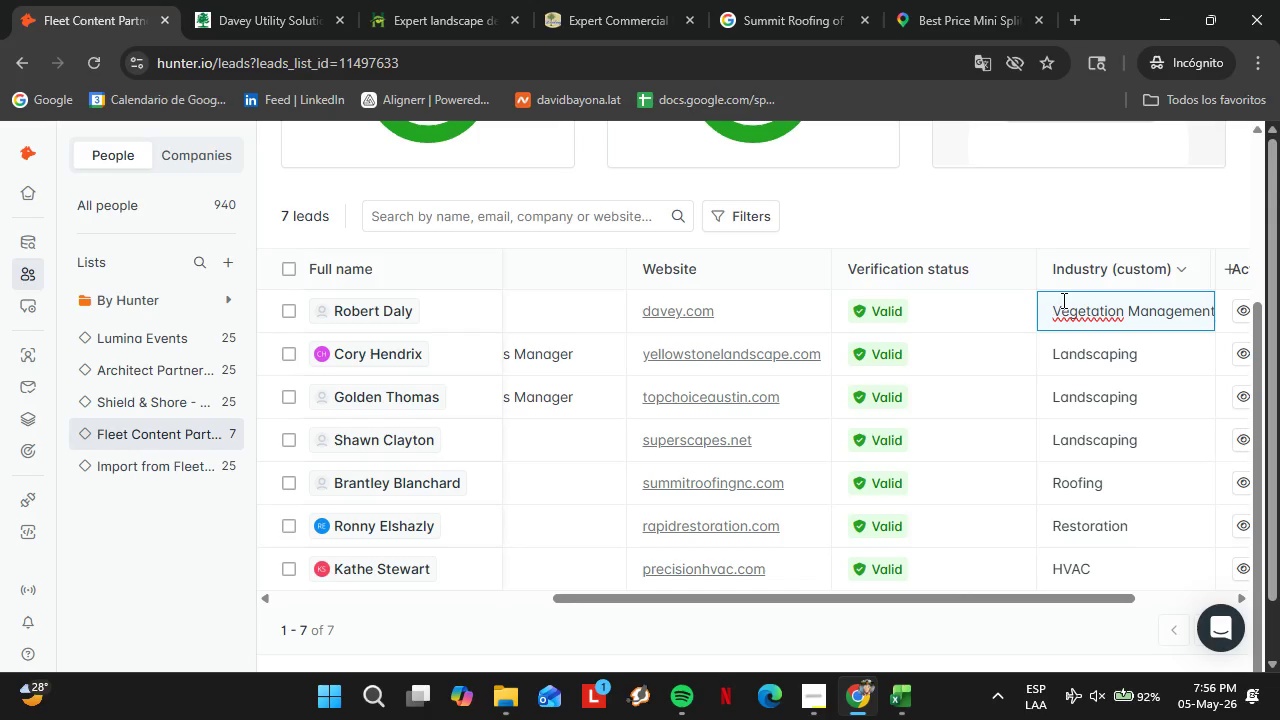 
wait(8.0)
 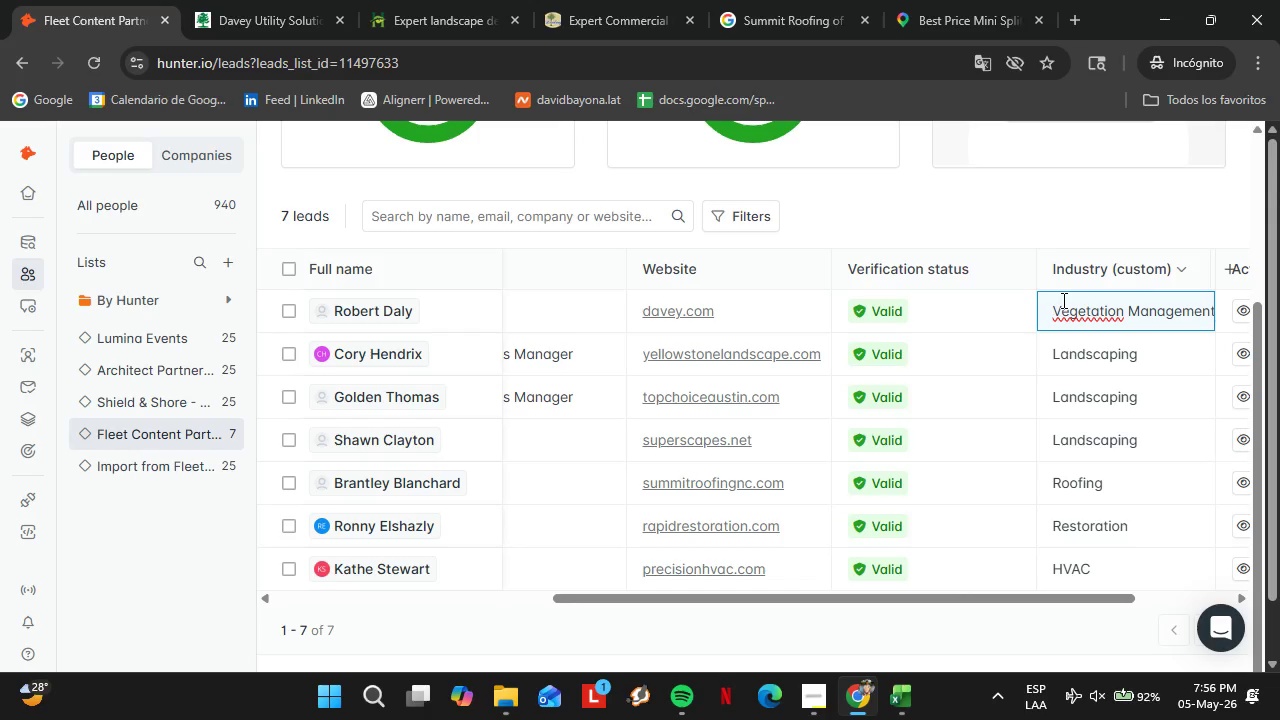 
left_click([961, 314])
 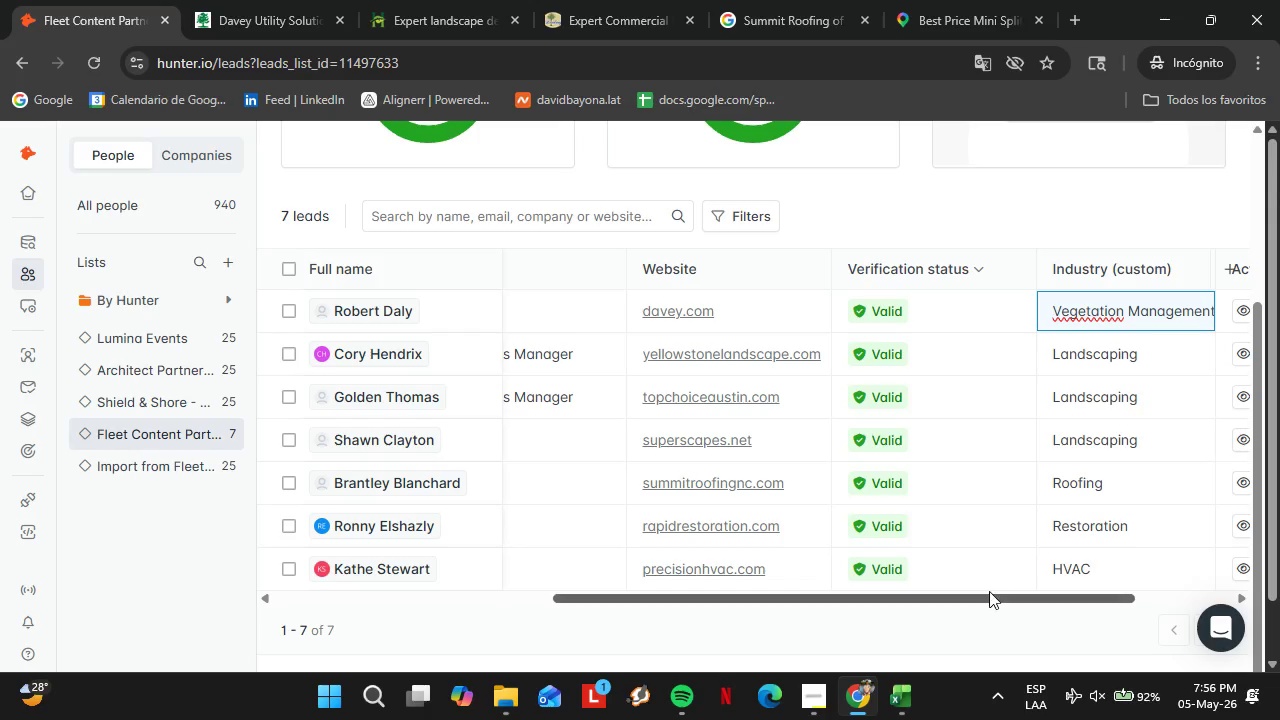 
left_click_drag(start_coordinate=[982, 602], to_coordinate=[821, 618])
 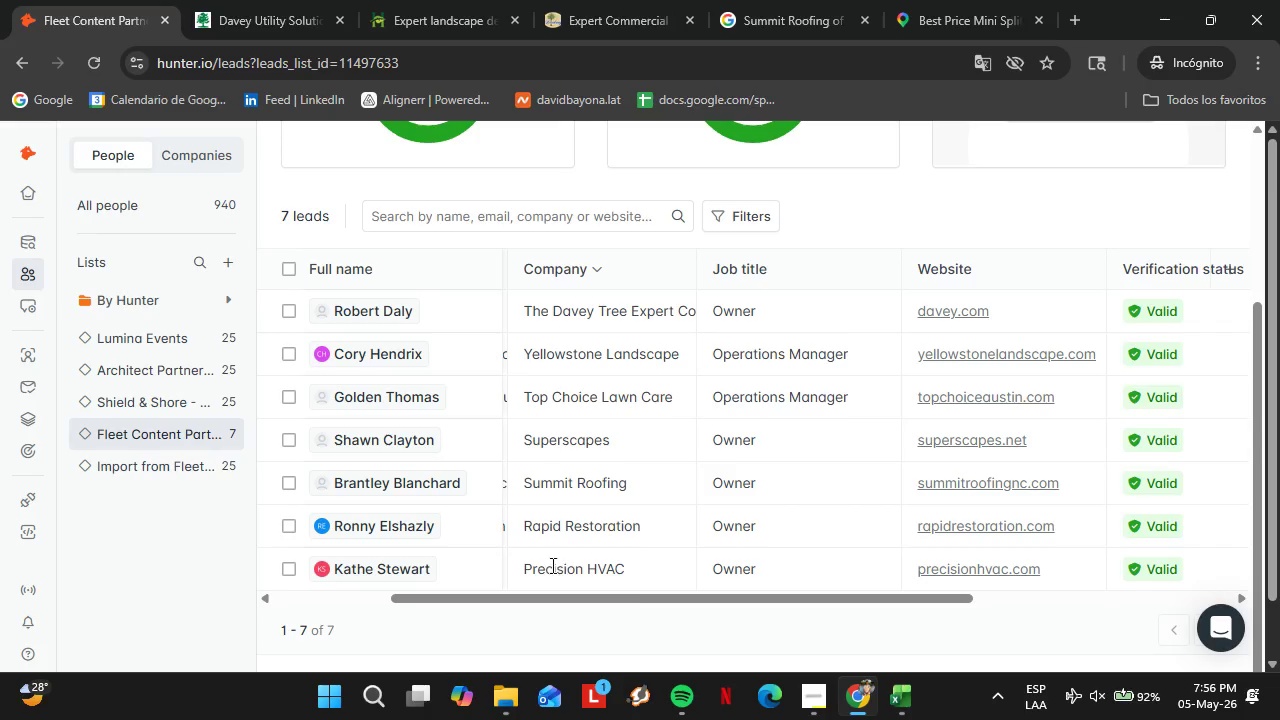 
wait(11.59)
 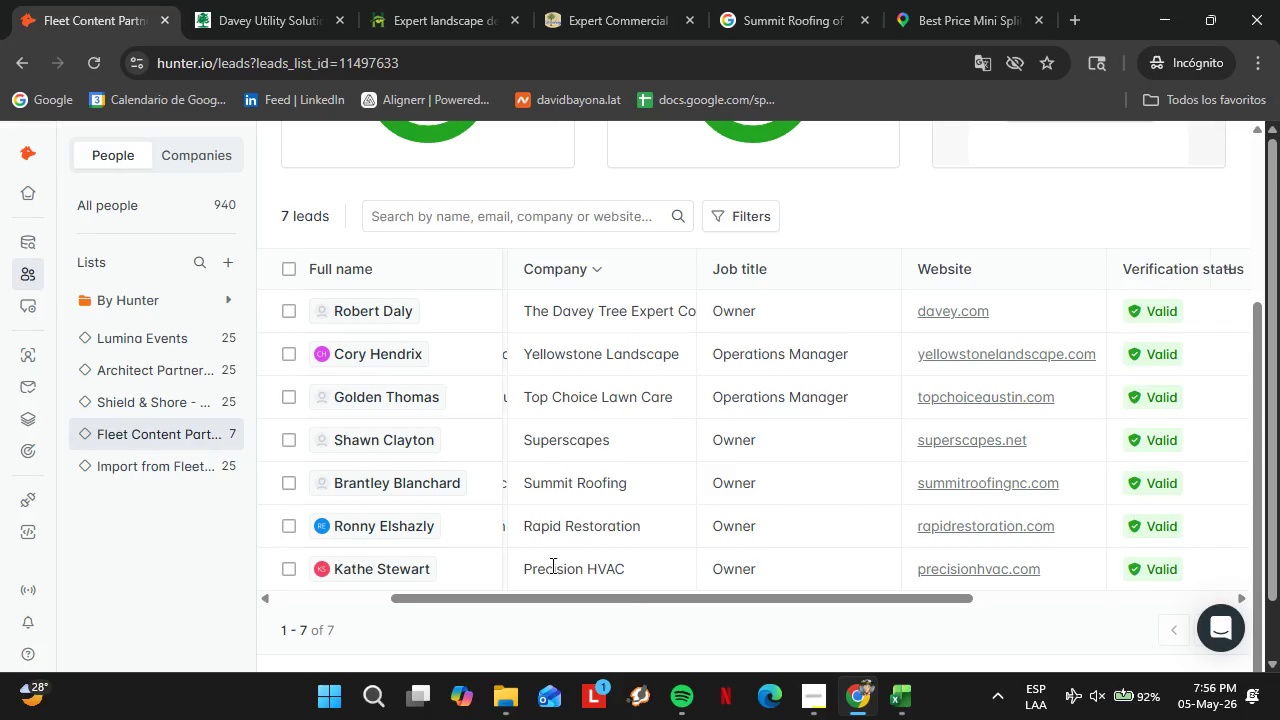 
left_click([30, 249])
 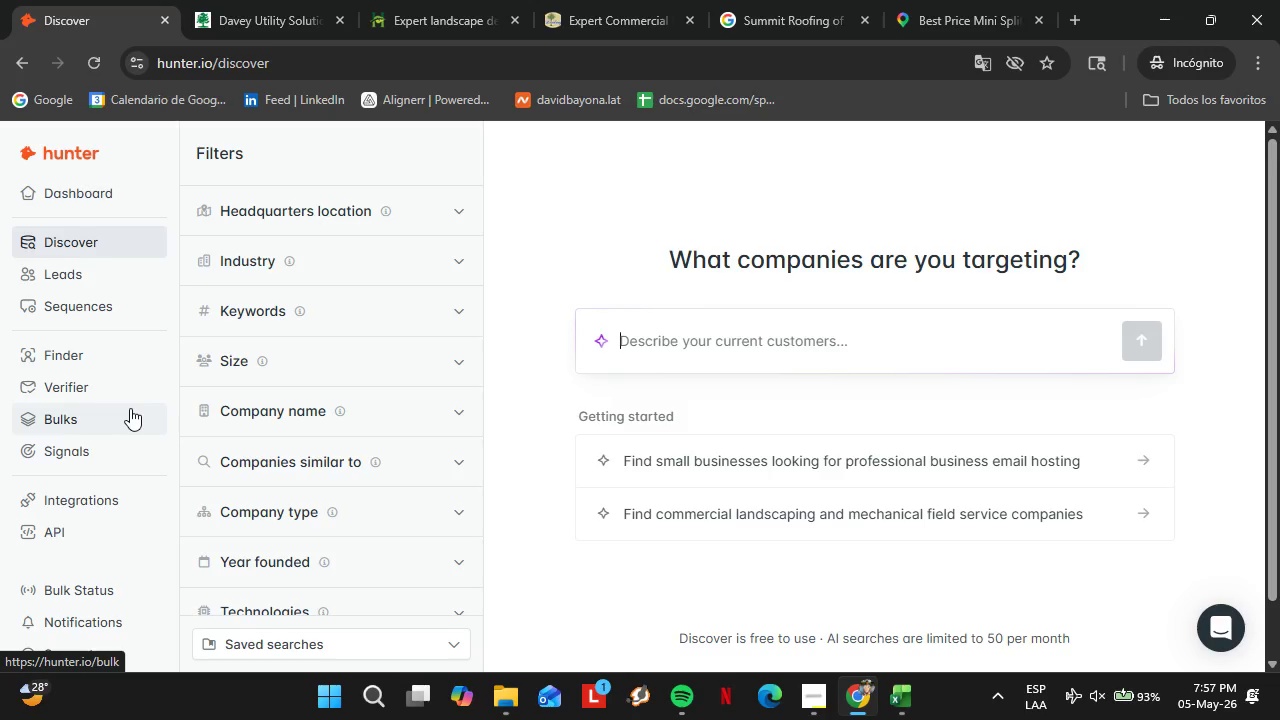 
wait(81.56)
 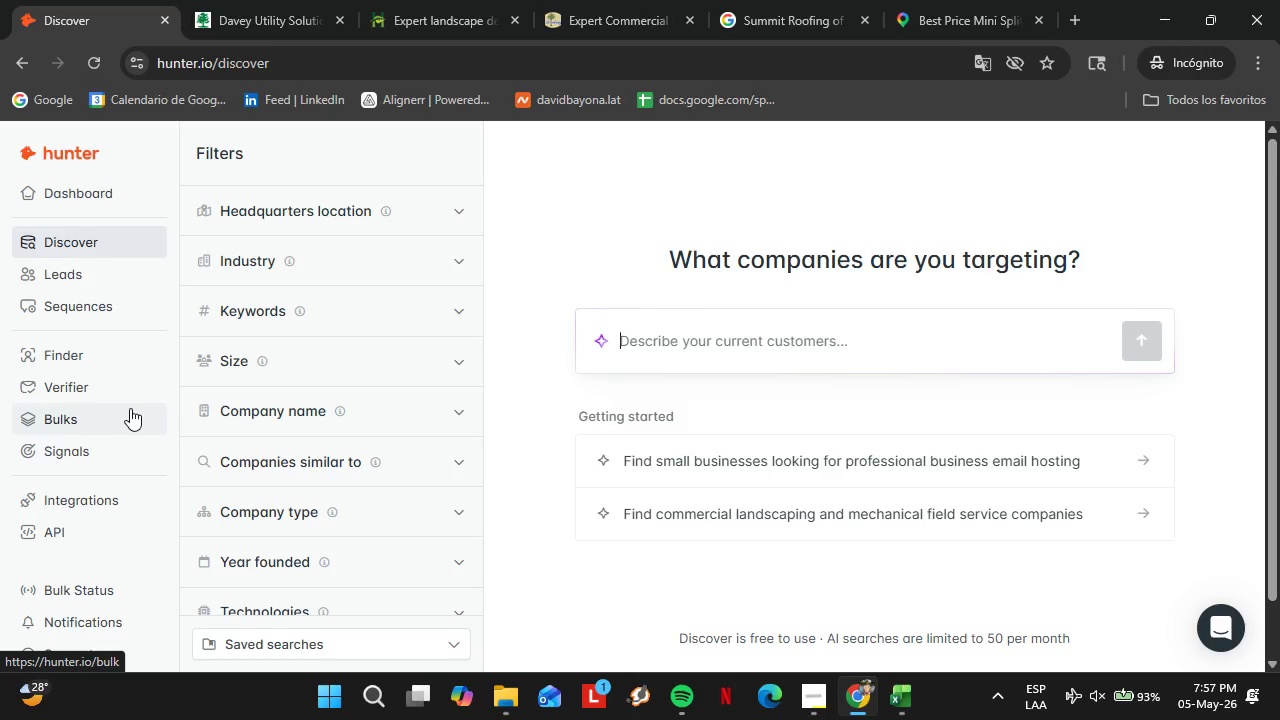 
left_click([67, 356])
 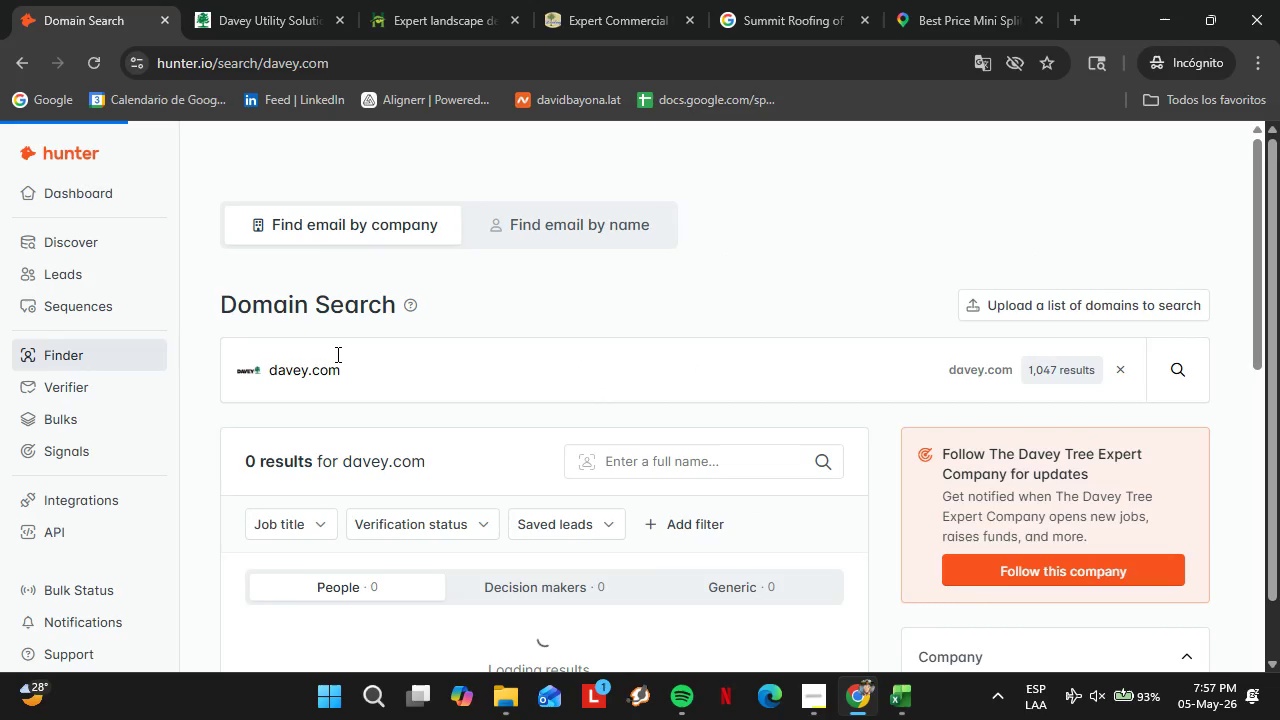 
double_click([337, 356])
 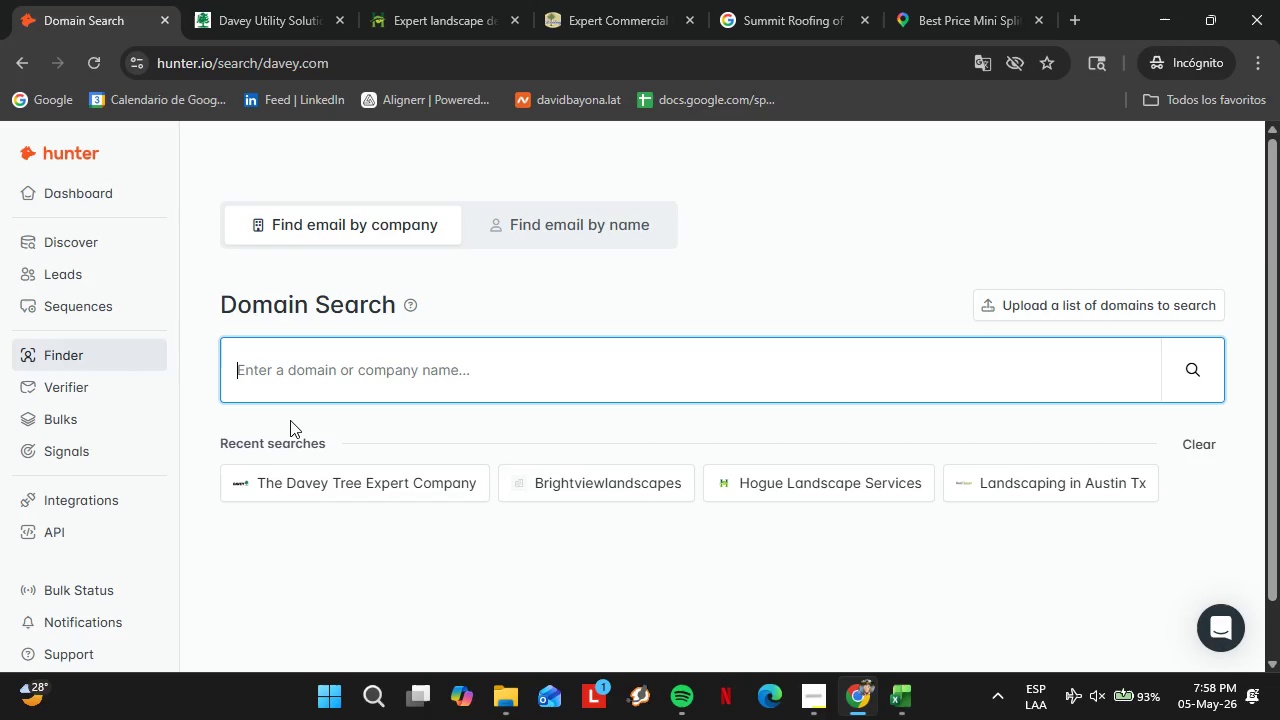 
wait(18.01)
 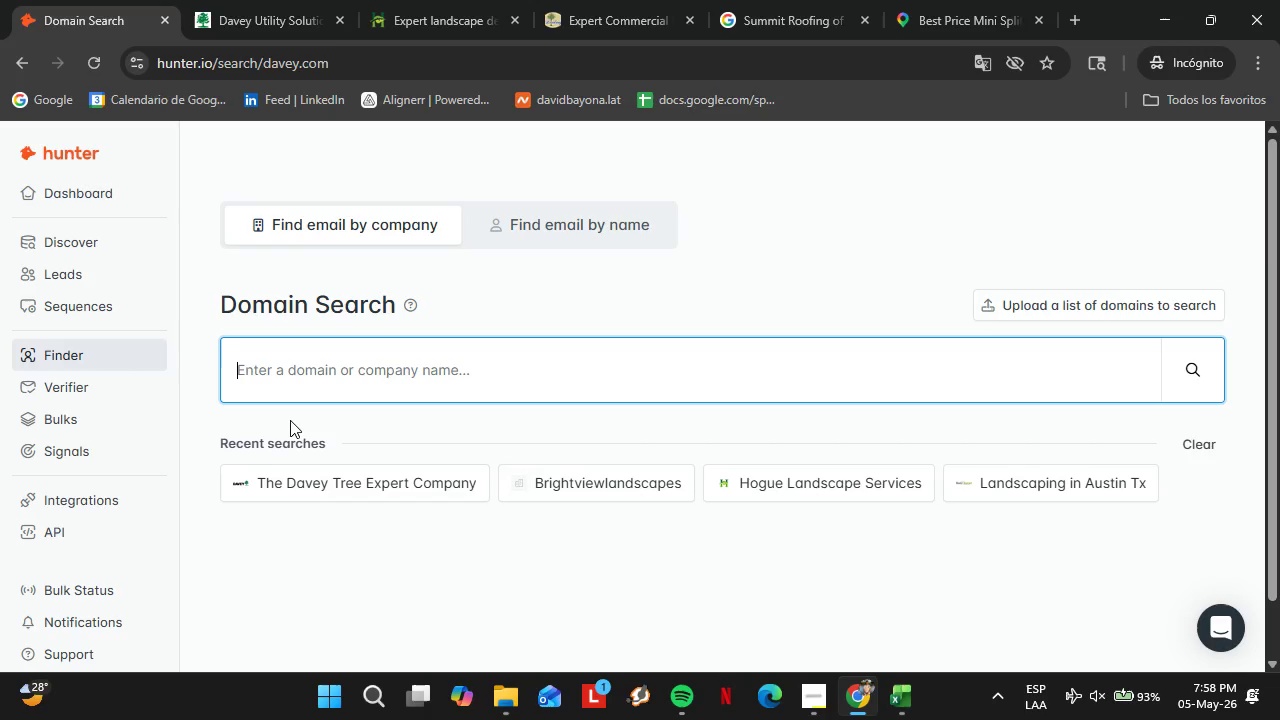 
type(u-s-lawns.com)
 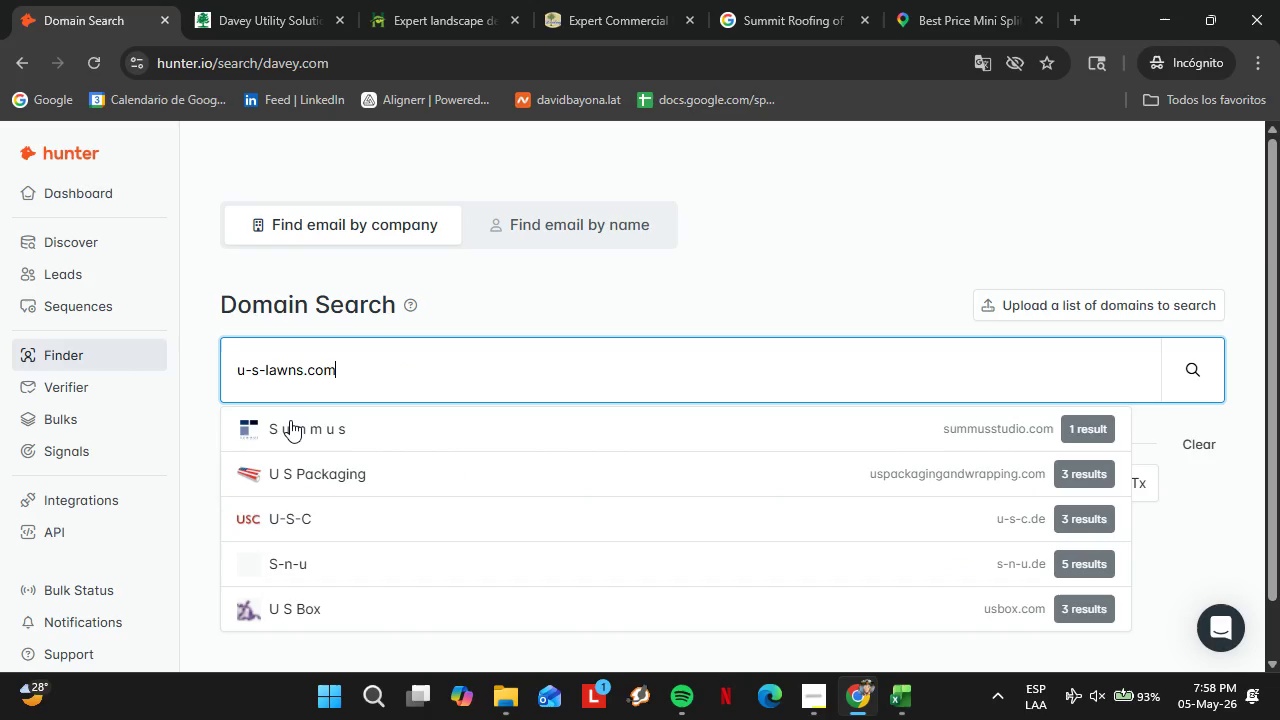 
key(Enter)
 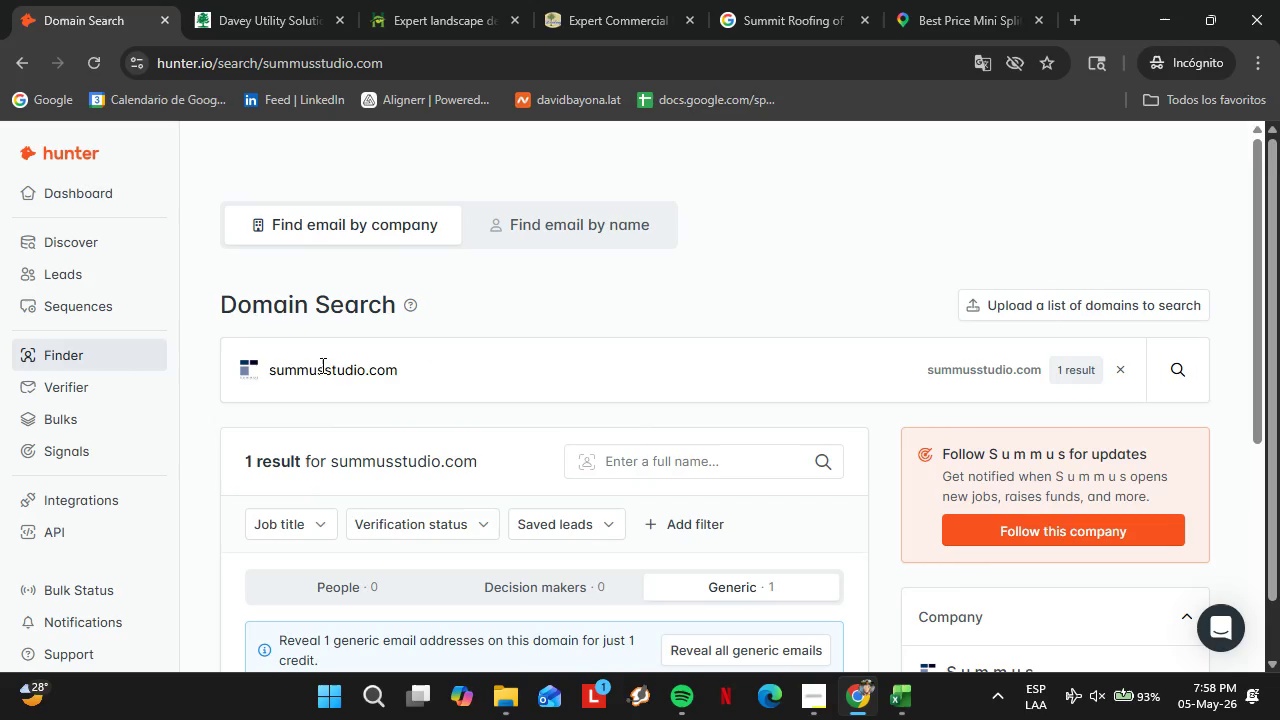 
double_click([320, 359])
 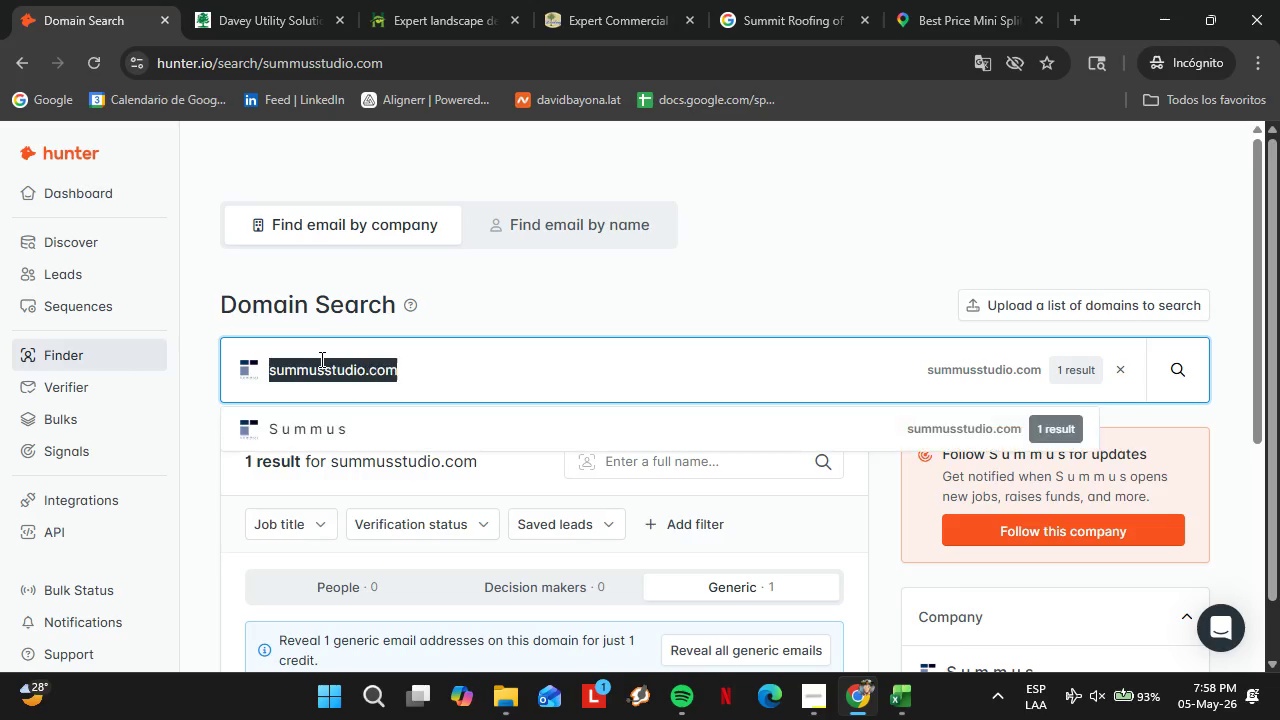 
triple_click([320, 359])
 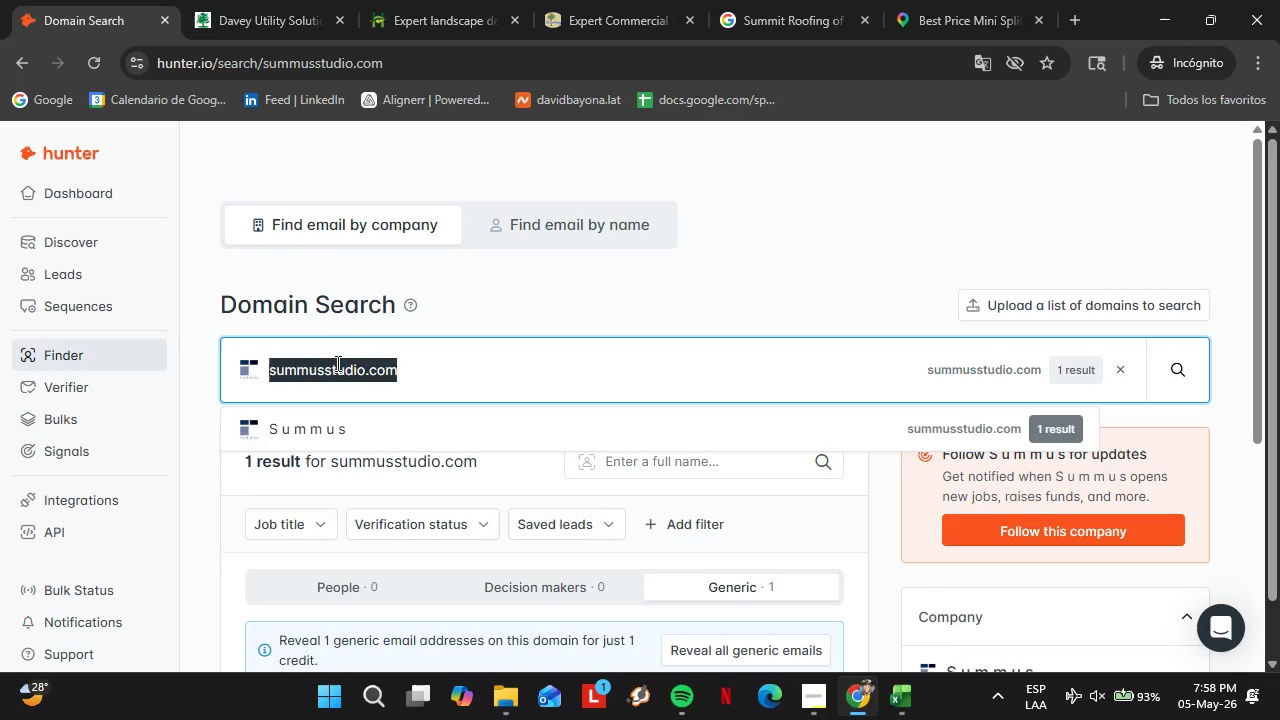 
wait(5.64)
 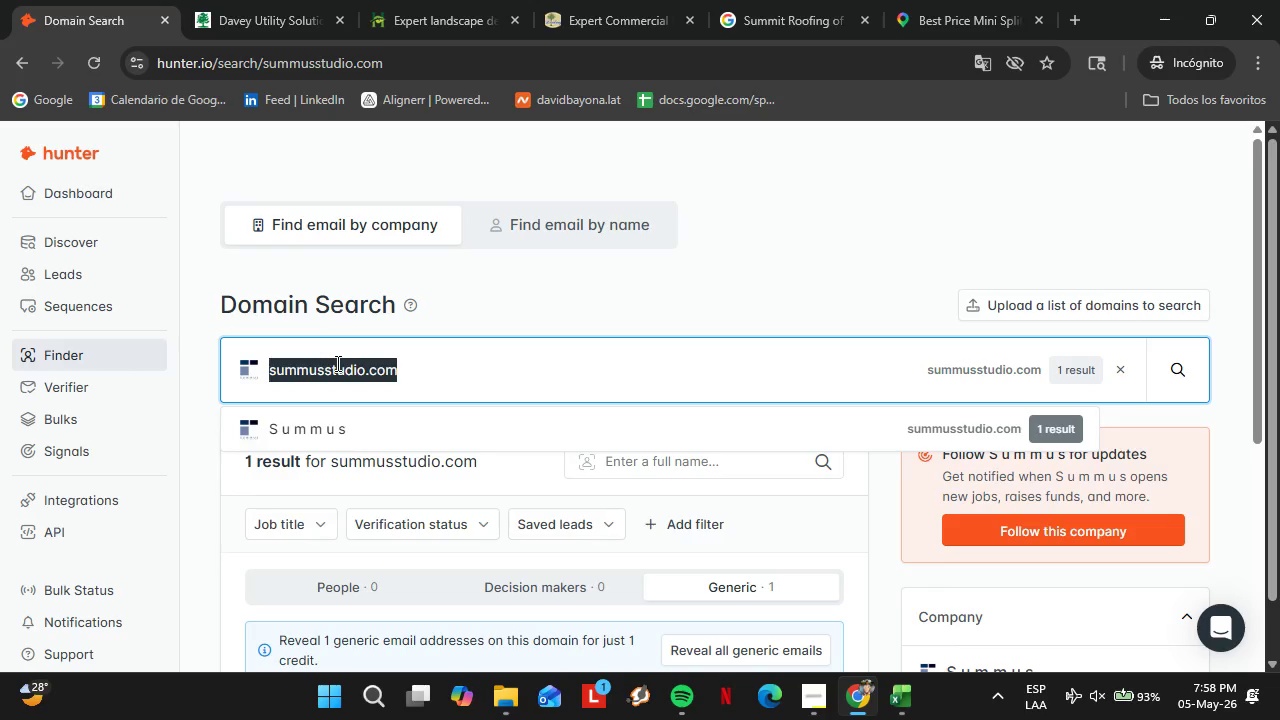 
type(bartlett.com)
 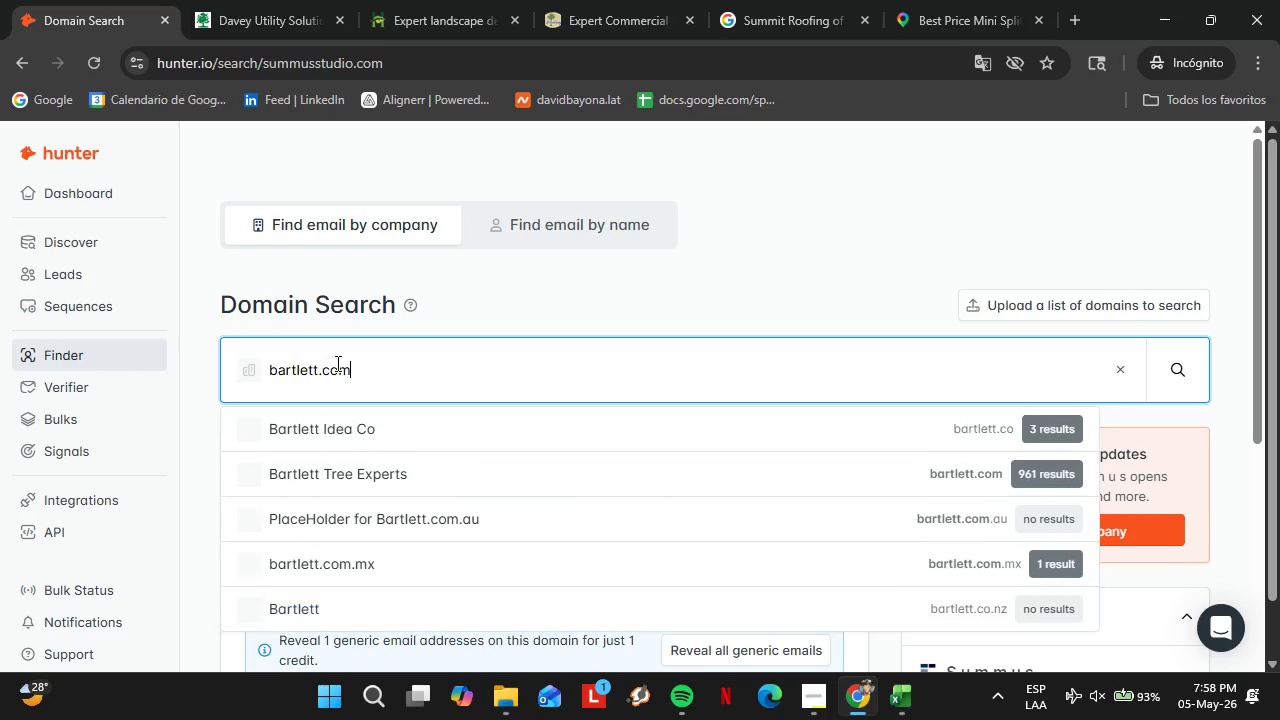 
key(Enter)
 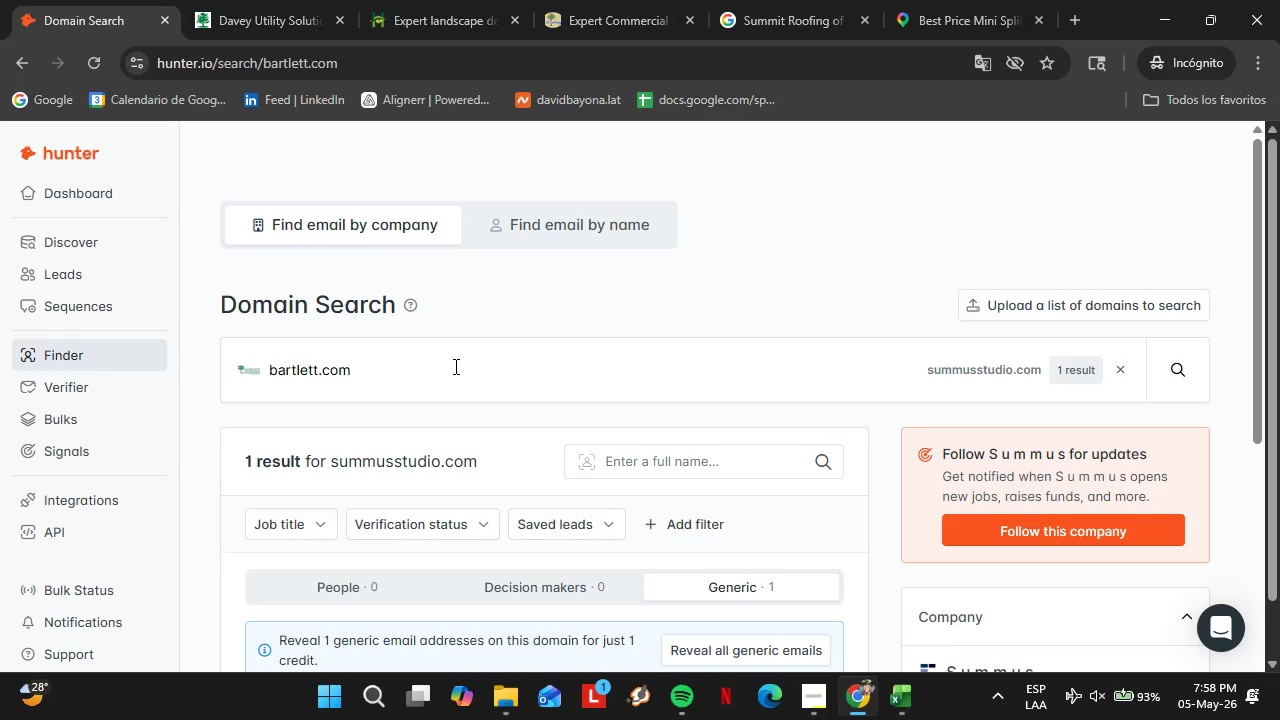 
scroll: coordinate [443, 366], scroll_direction: down, amount: 1.0
 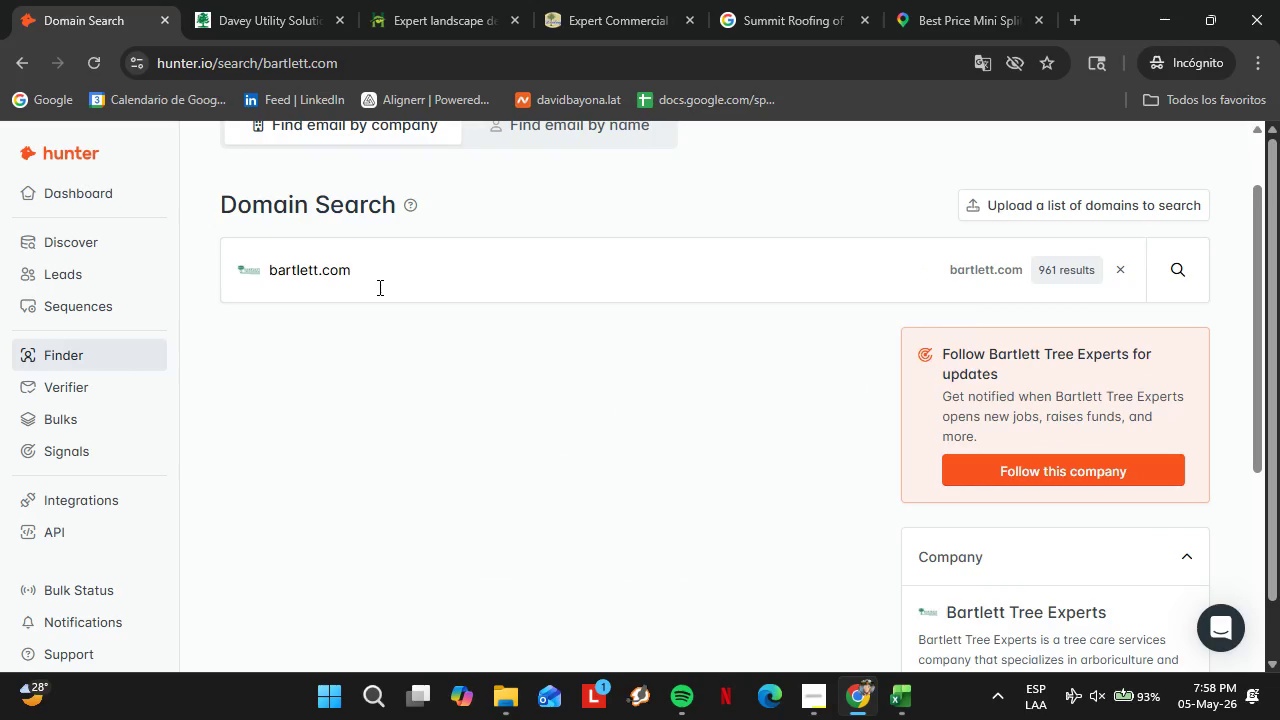 
double_click([363, 270])
 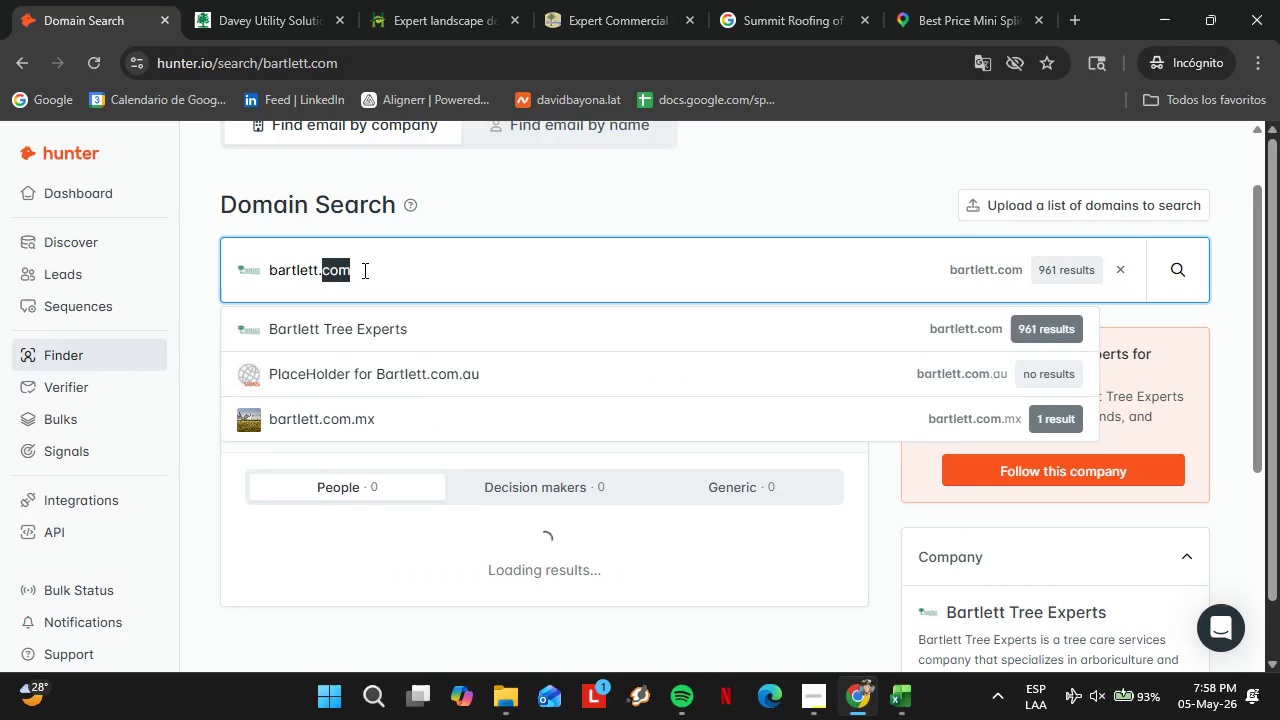 
triple_click([363, 270])
 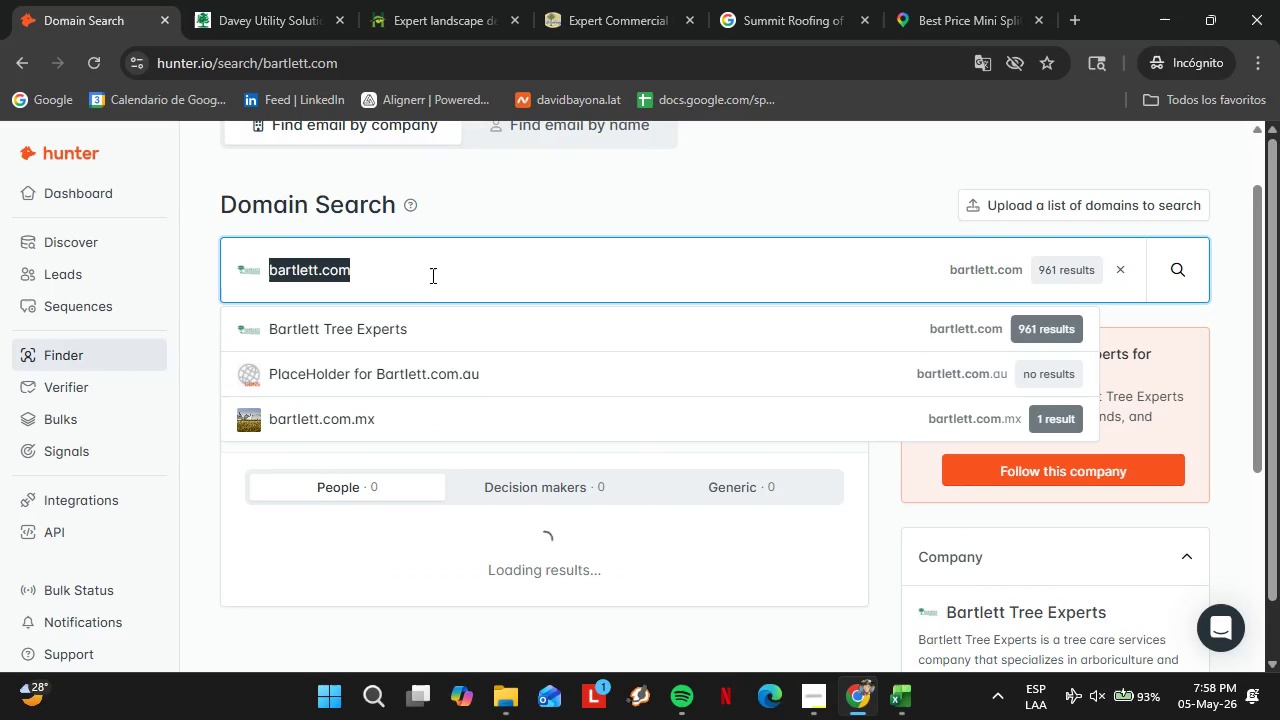 
left_click([432, 275])
 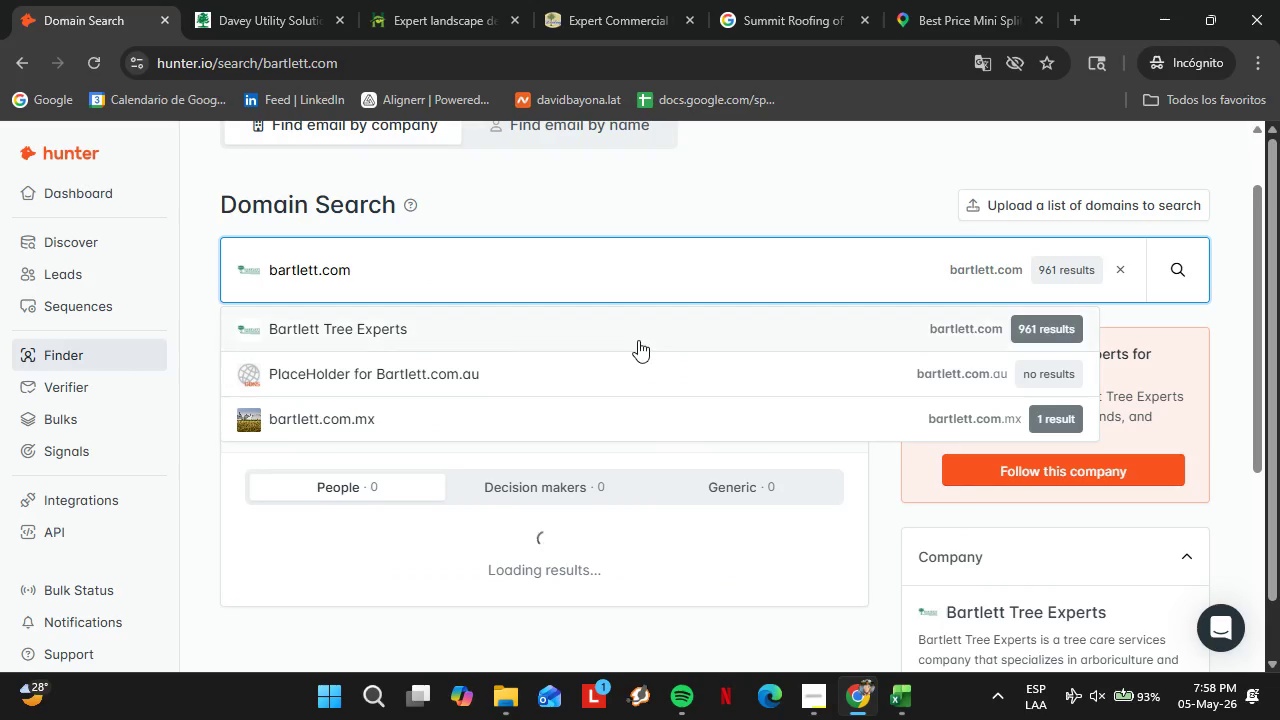 
left_click([502, 331])
 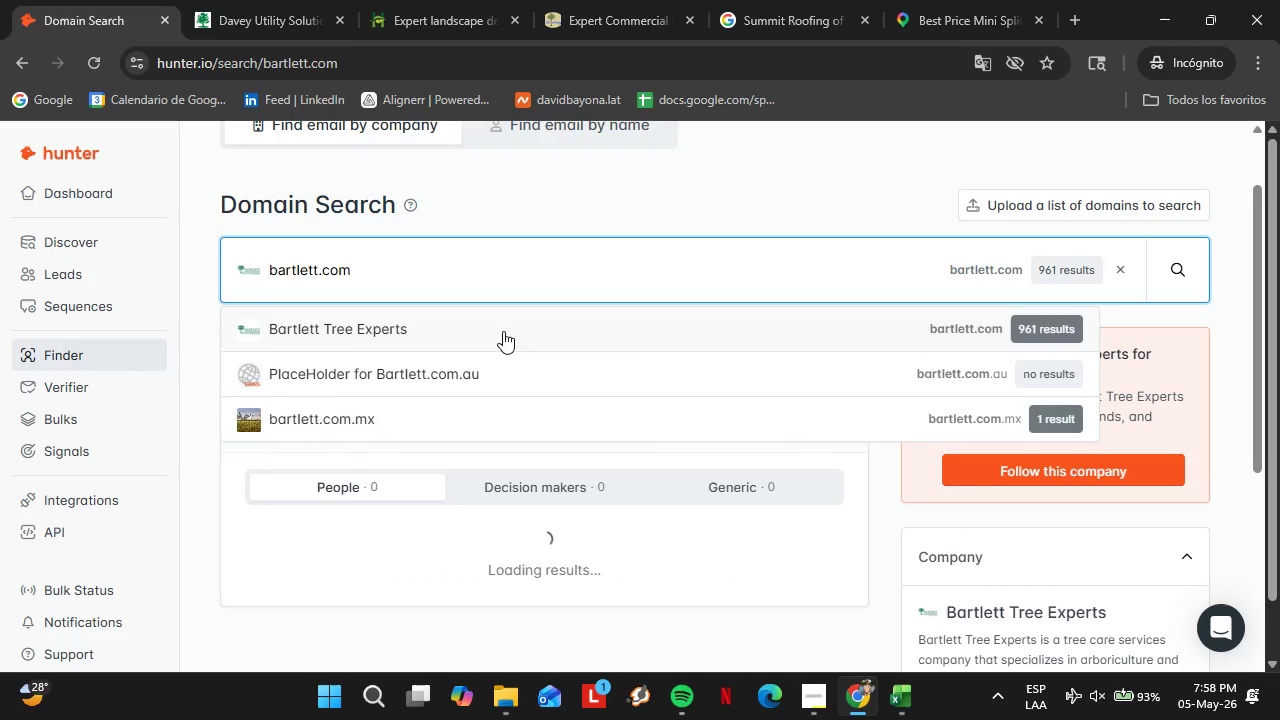 
mouse_move([487, 336])
 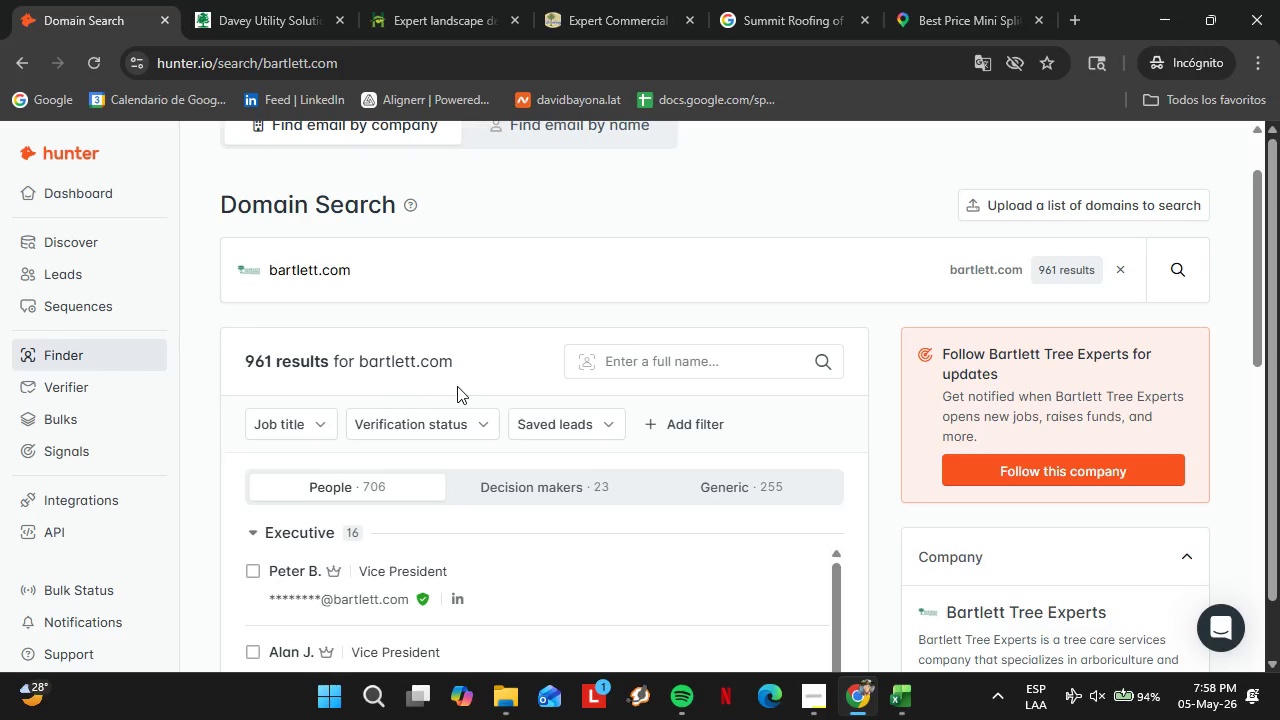 
scroll: coordinate [458, 388], scroll_direction: down, amount: 2.0
 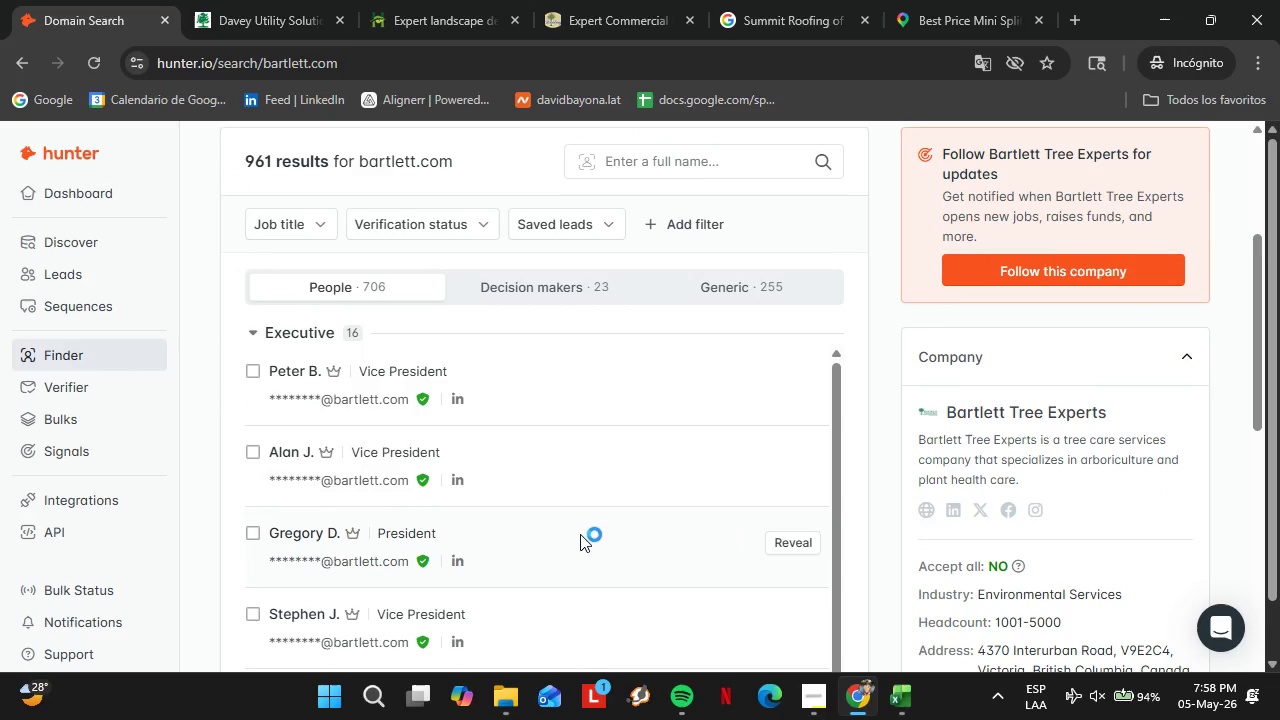 
left_click([928, 512])
 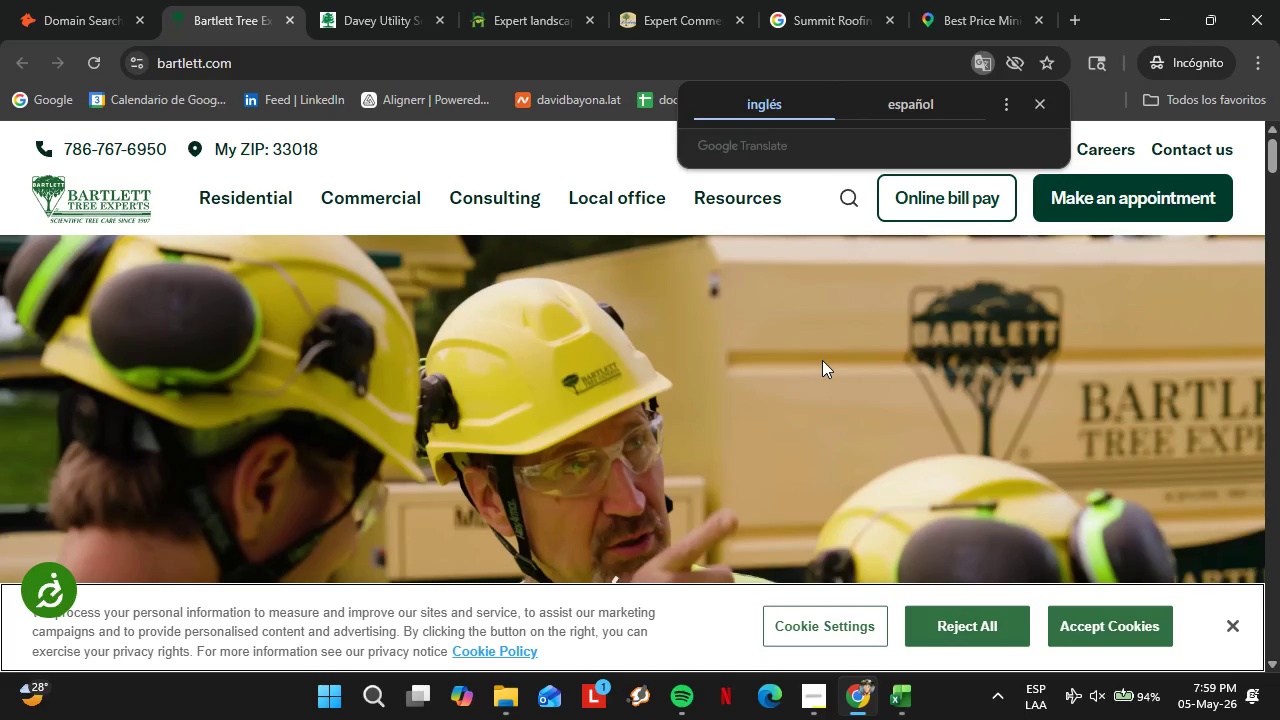 
wait(32.44)
 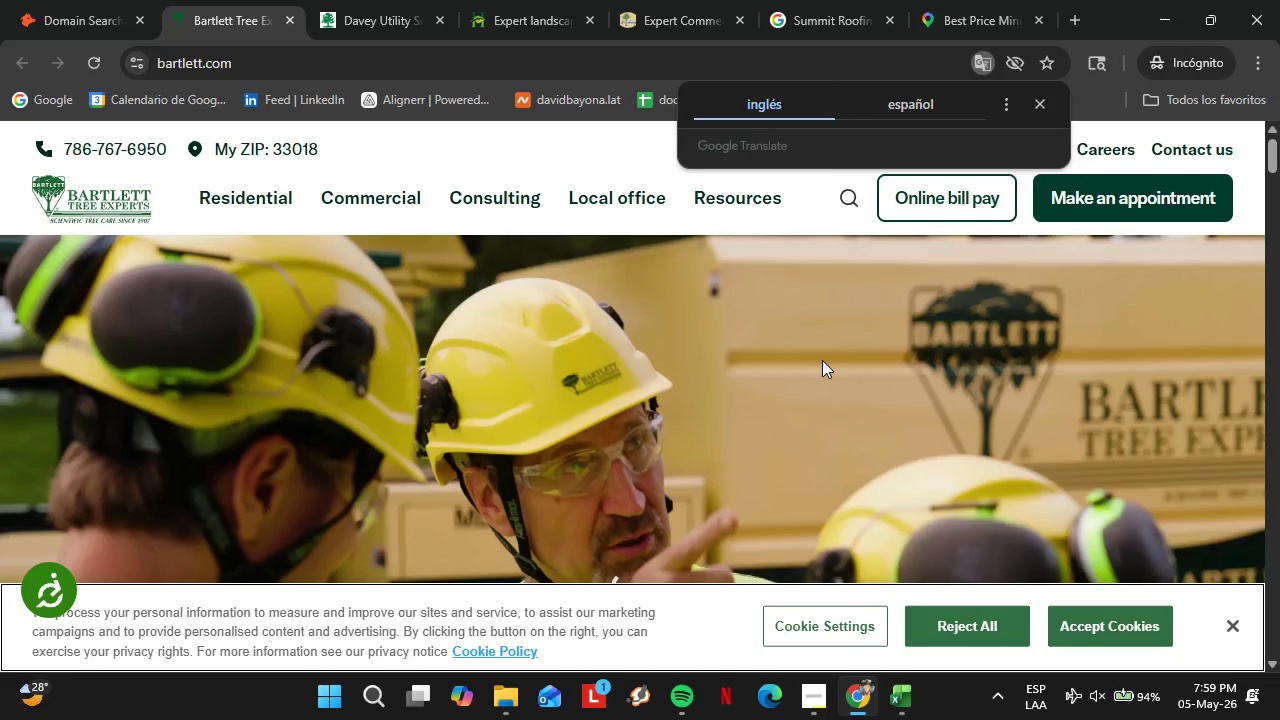 
left_click([1031, 104])
 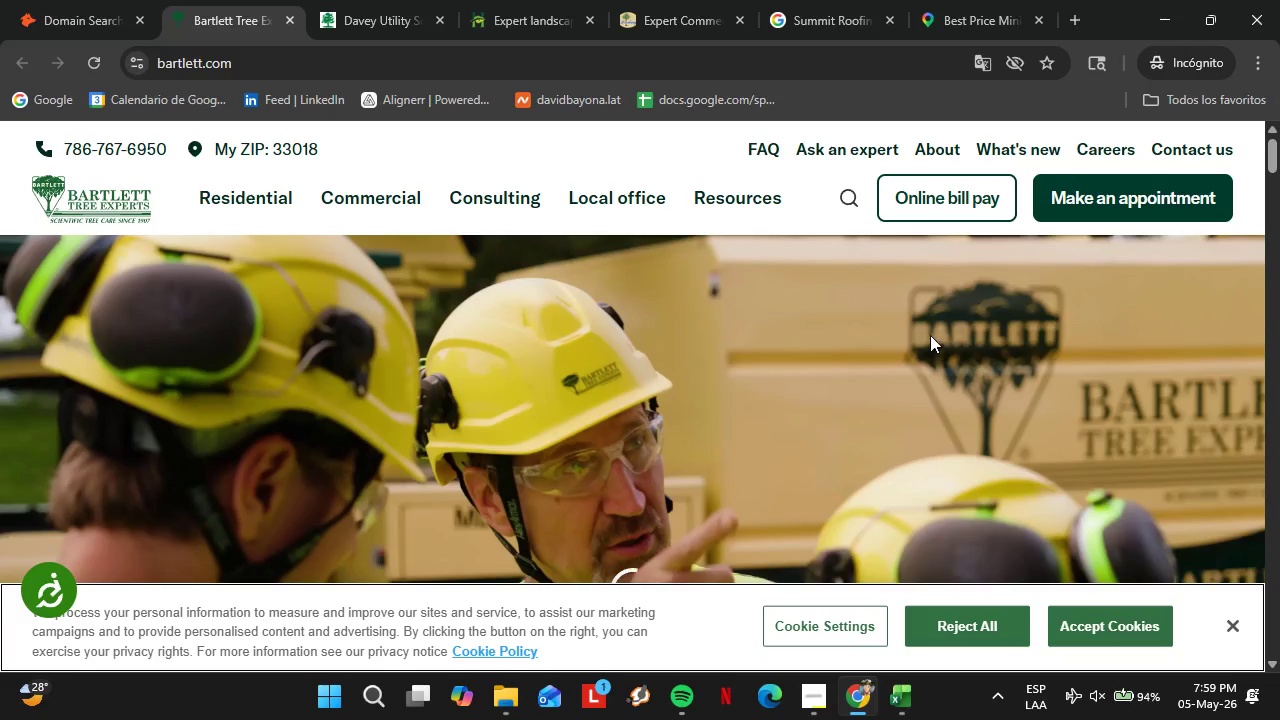 
left_click_drag(start_coordinate=[1279, 140], to_coordinate=[1279, 201])
 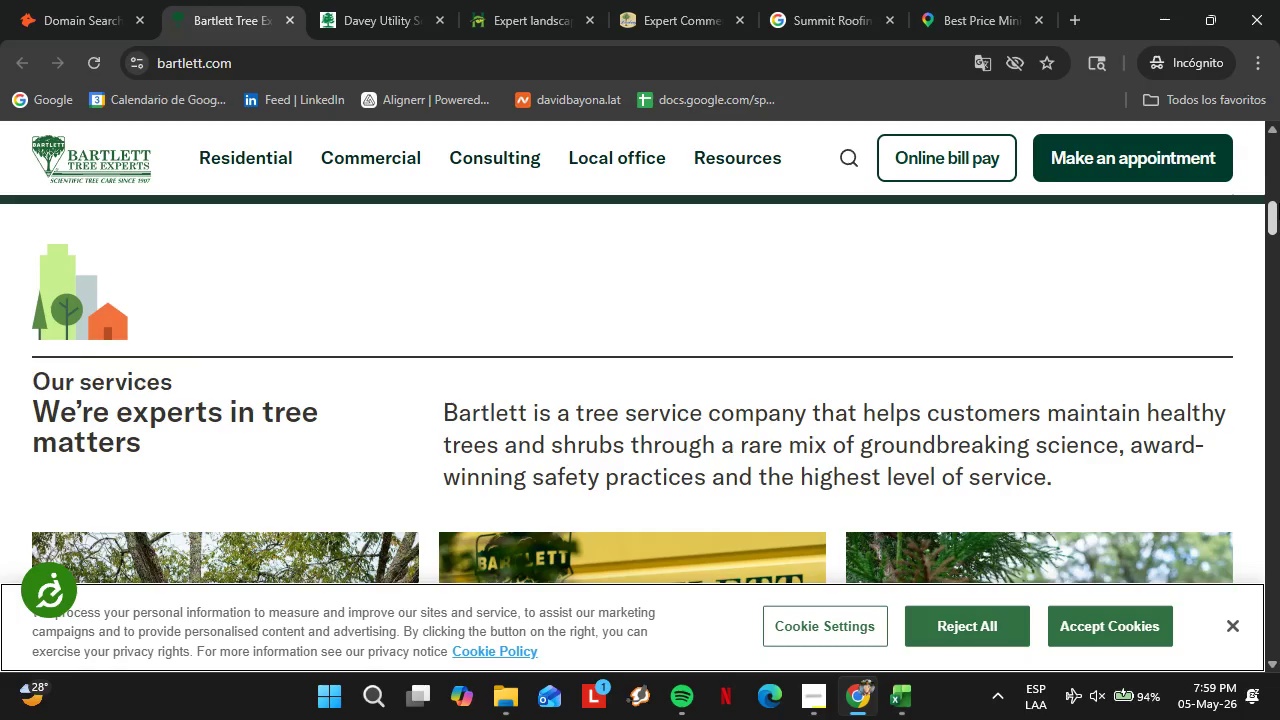 
left_click_drag(start_coordinate=[1279, 203], to_coordinate=[1279, 217])
 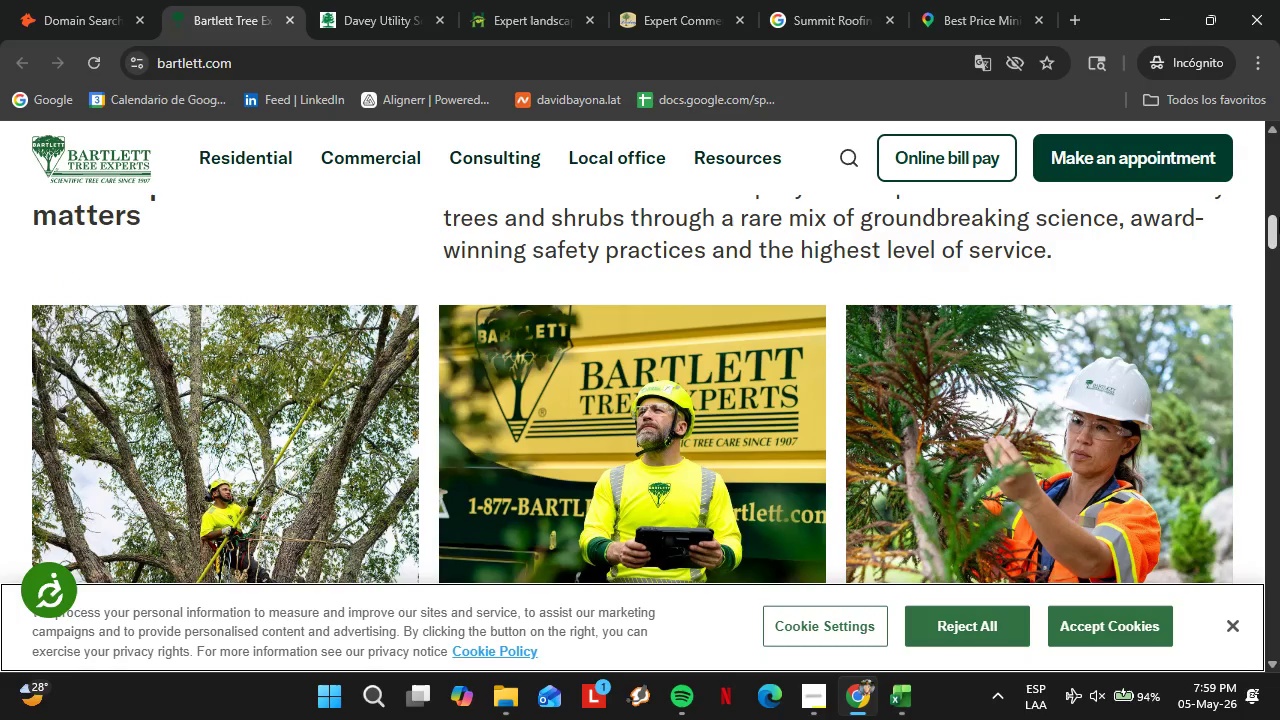 
left_click([1279, 217])
 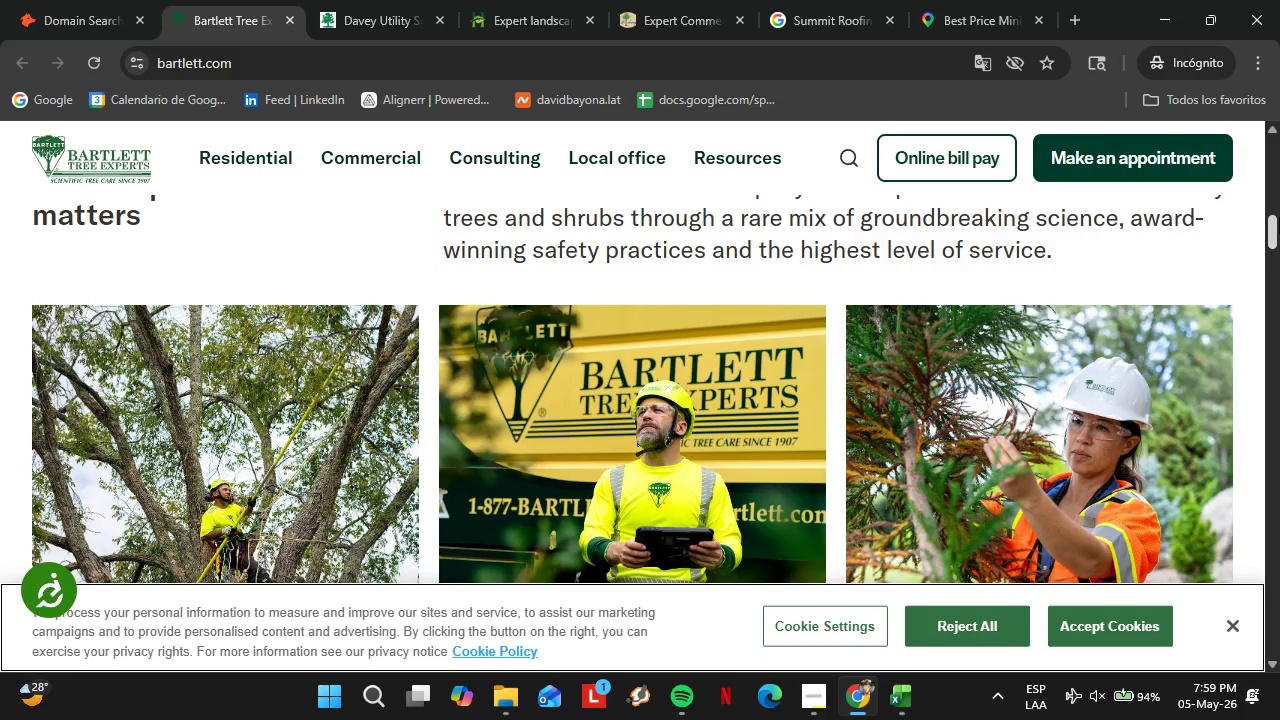 
left_click([1279, 217])
 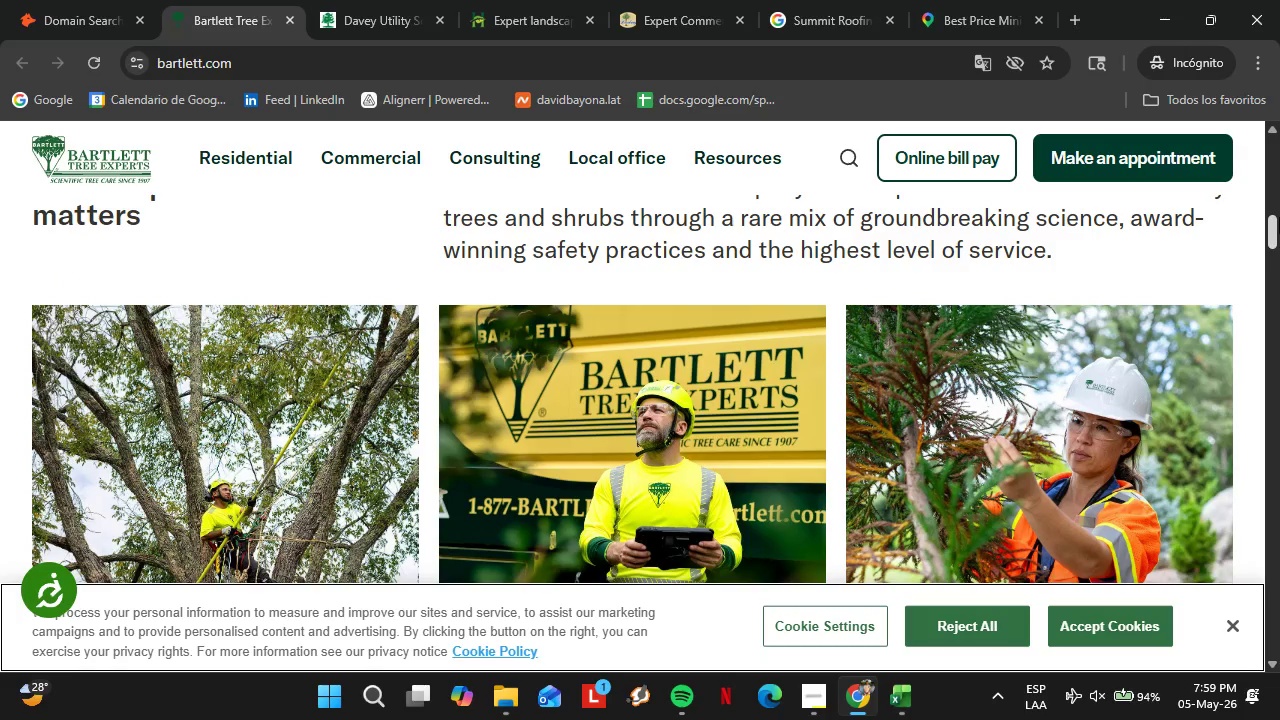 
left_click_drag(start_coordinate=[1279, 217], to_coordinate=[1279, 277])
 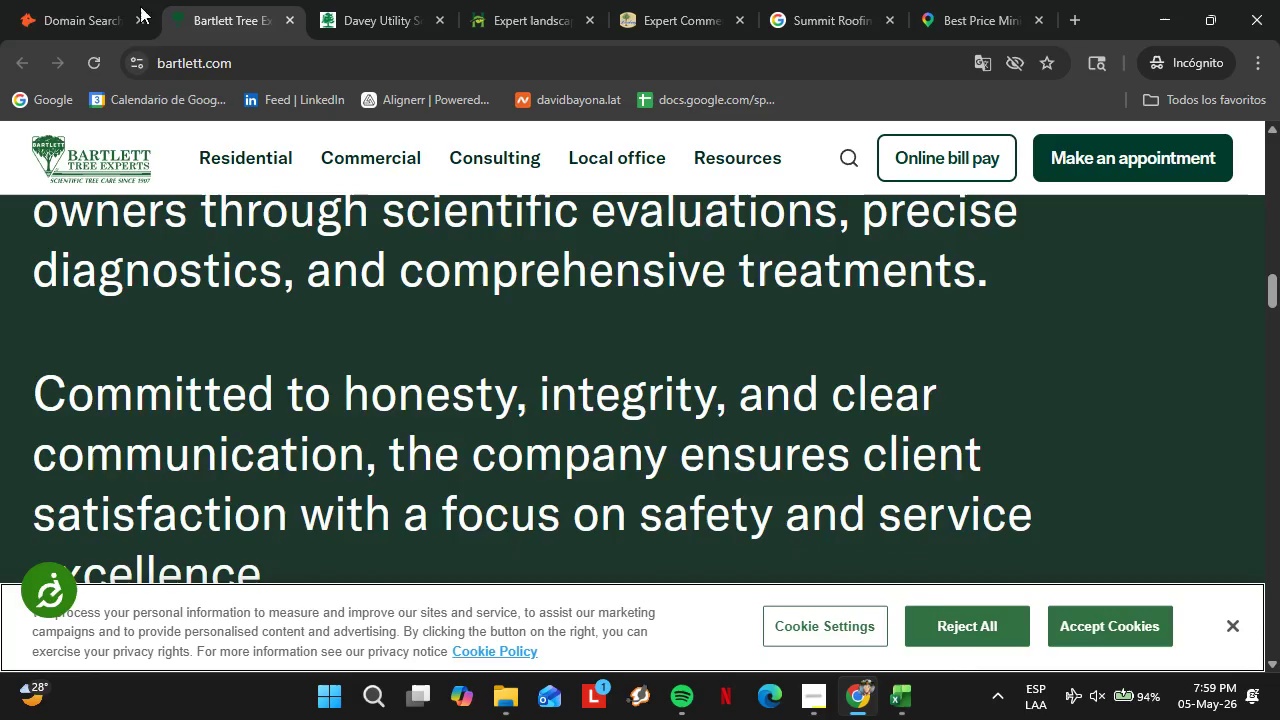 
left_click([112, 0])
 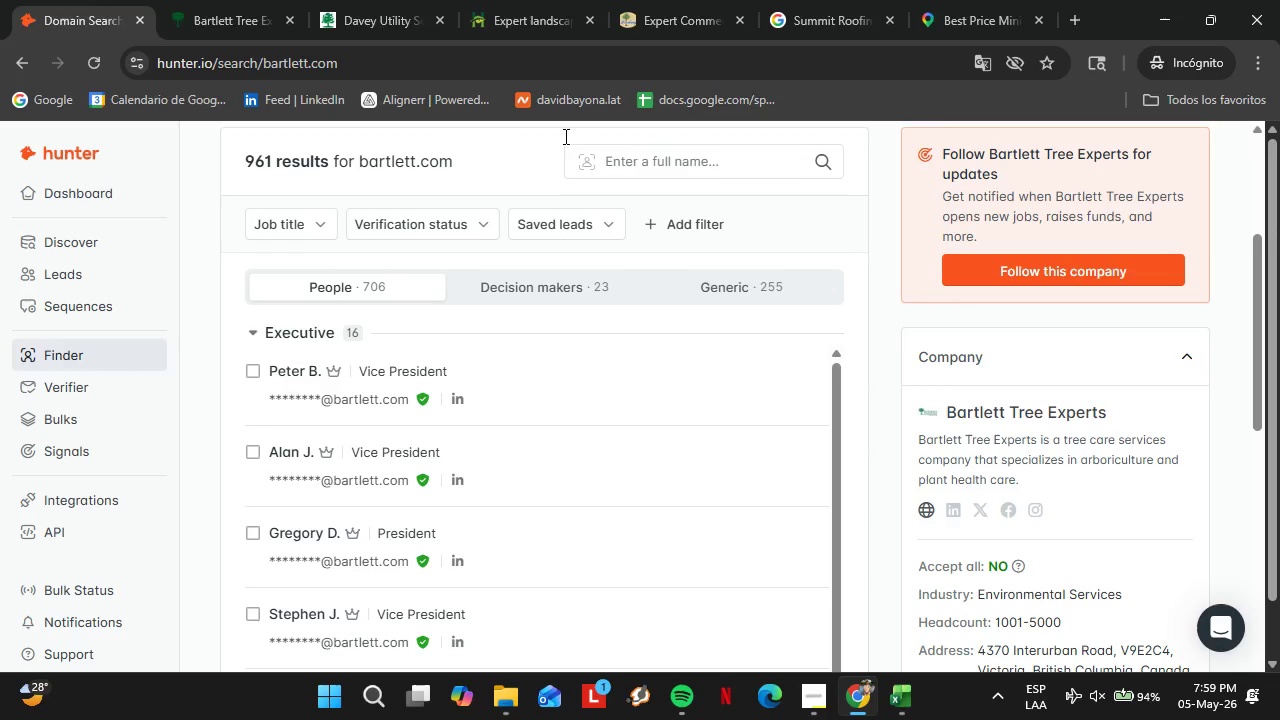 
left_click([217, 0])
 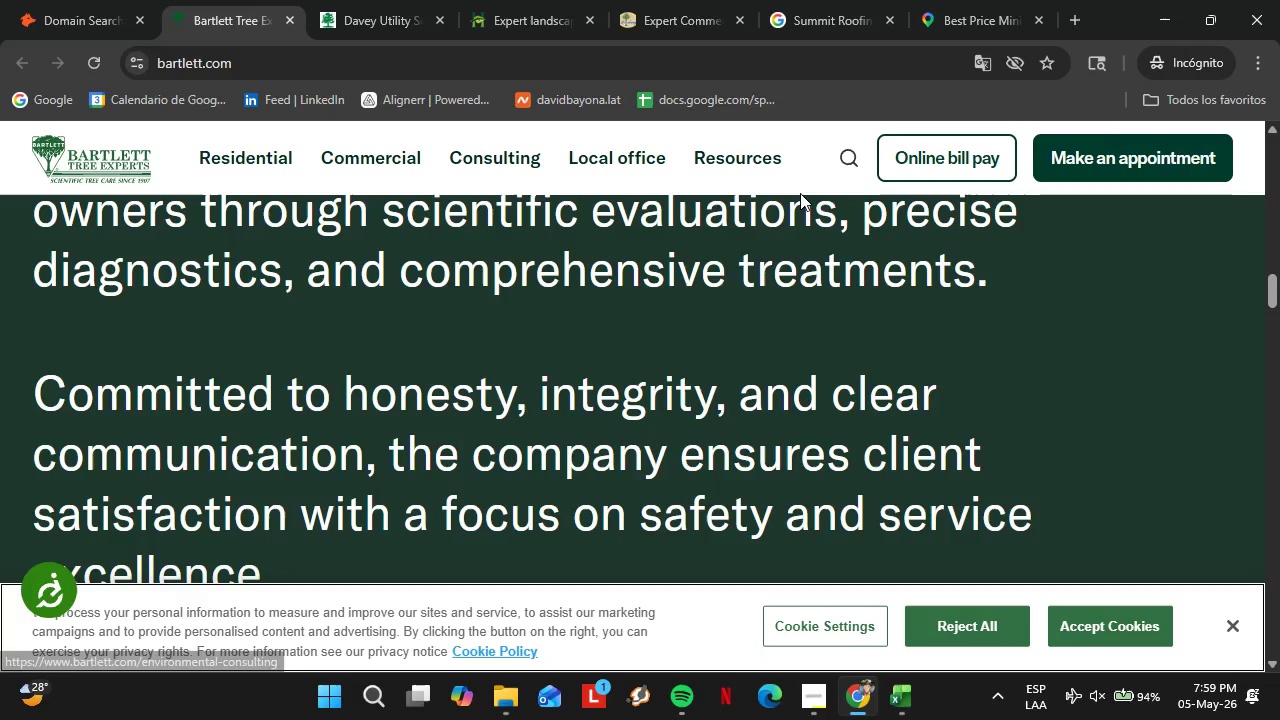 
scroll: coordinate [1000, 269], scroll_direction: up, amount: 17.0
 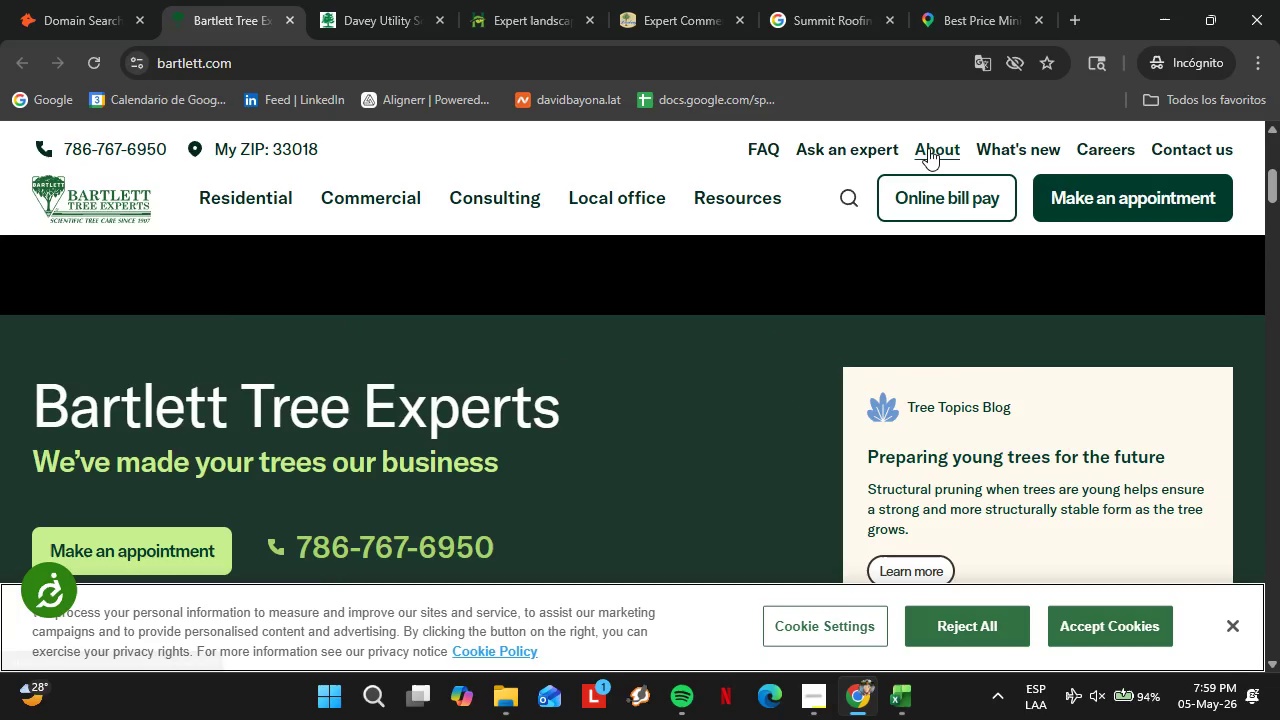 
left_click([928, 148])
 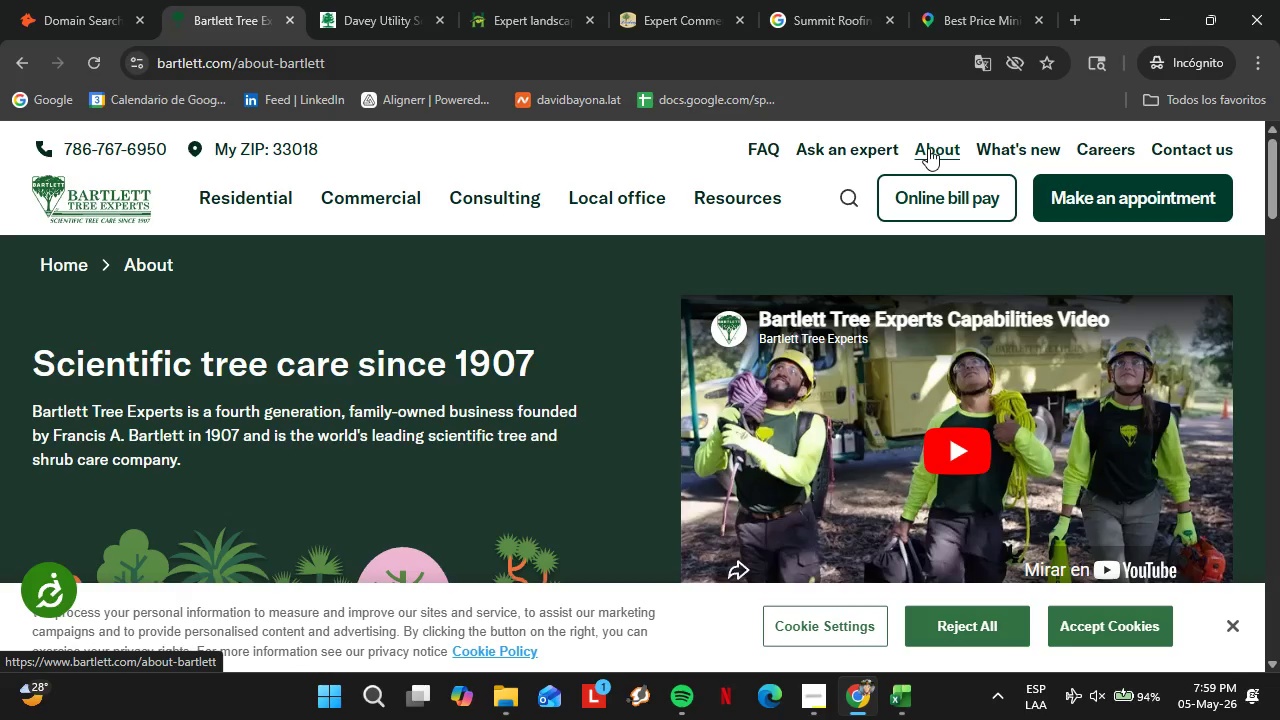 
wait(19.52)
 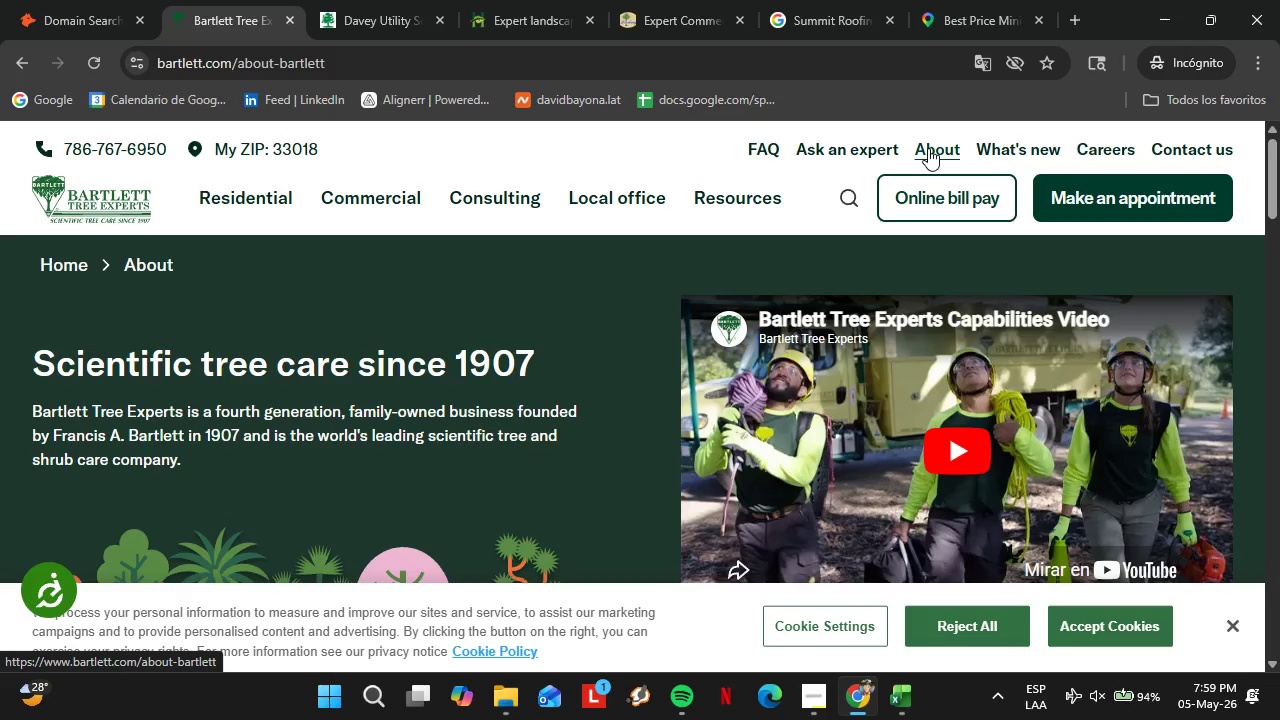 
left_click([971, 638])
 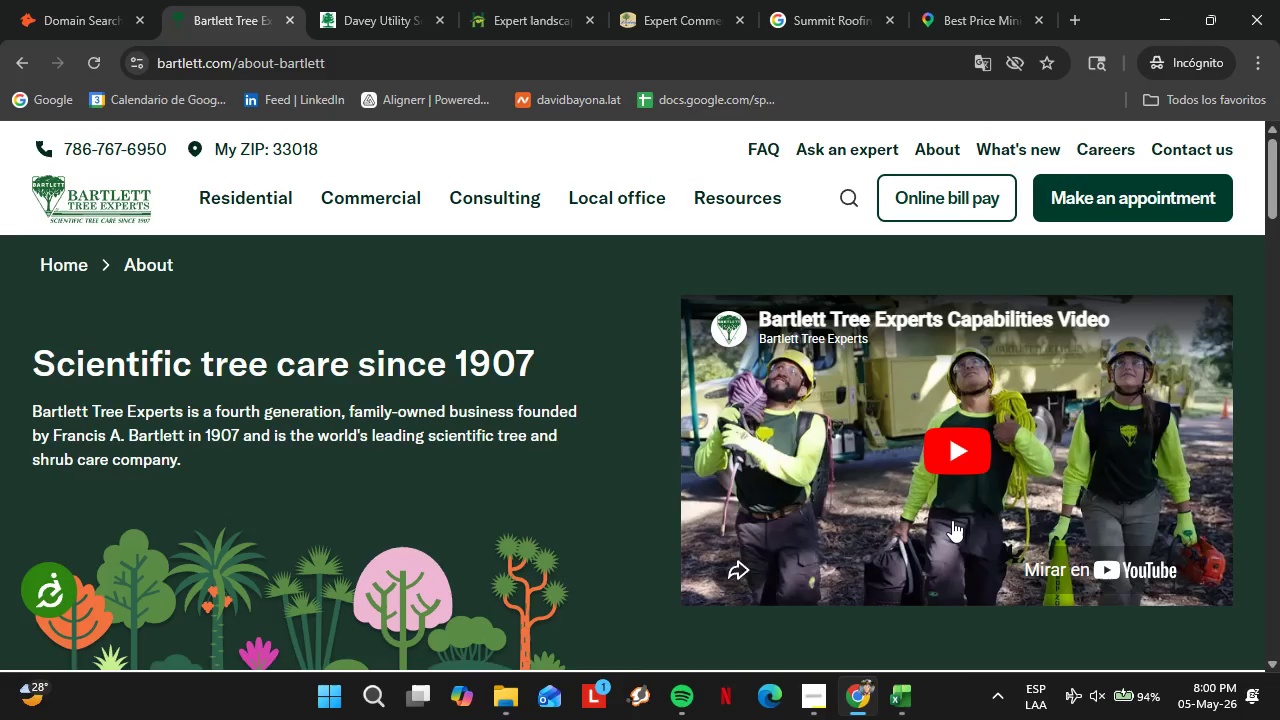 
wait(22.3)
 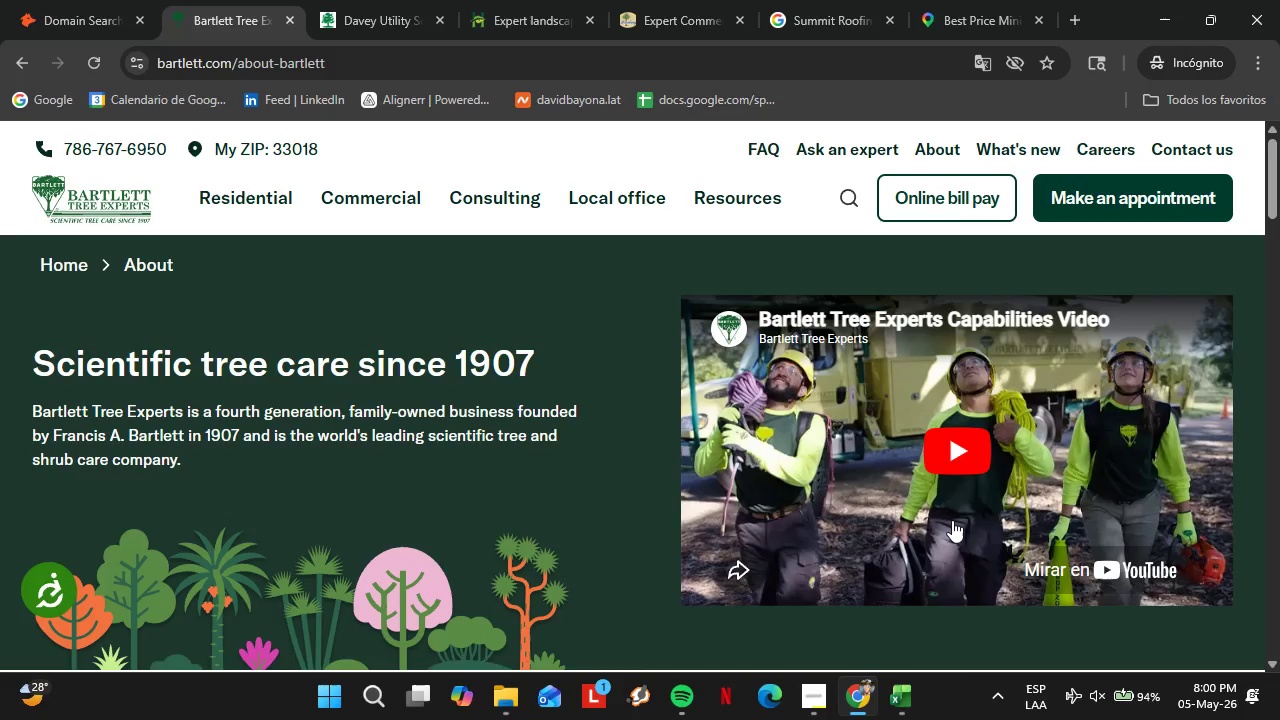 
scroll: coordinate [538, 448], scroll_direction: down, amount: 4.0
 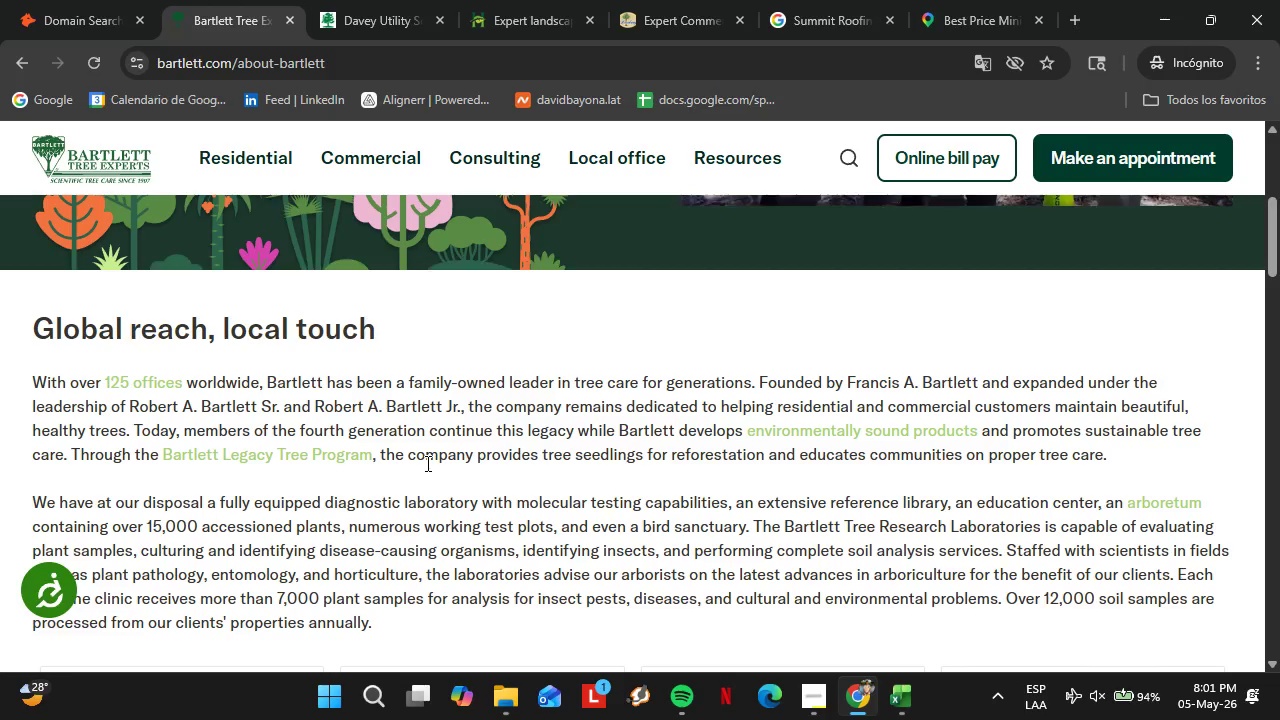 
wait(65.52)
 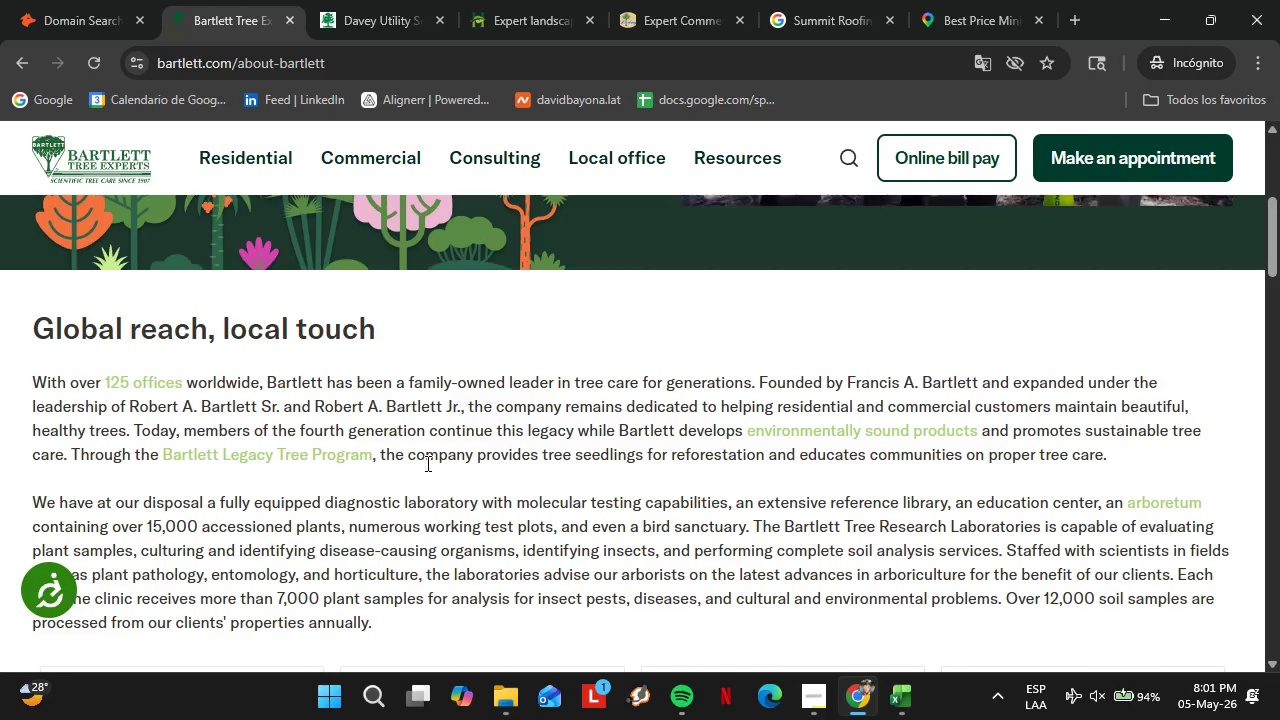 
left_click([131, 407])
 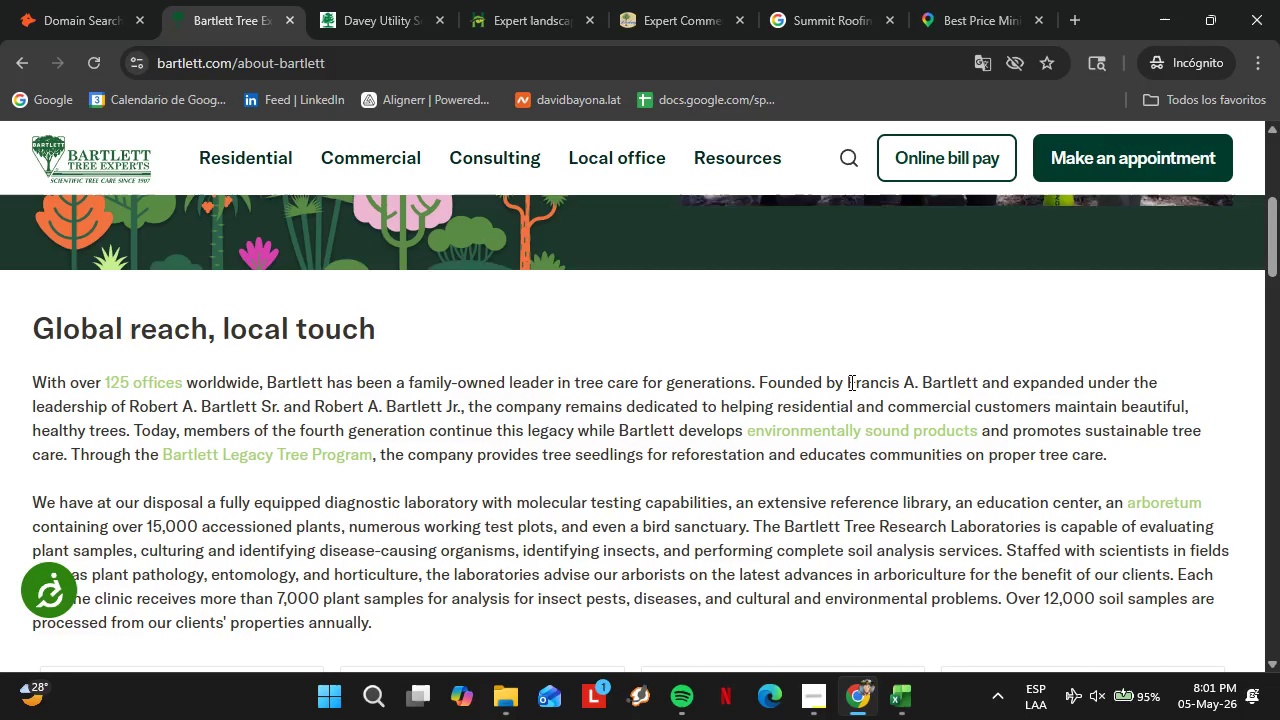 
left_click_drag(start_coordinate=[847, 382], to_coordinate=[978, 382])
 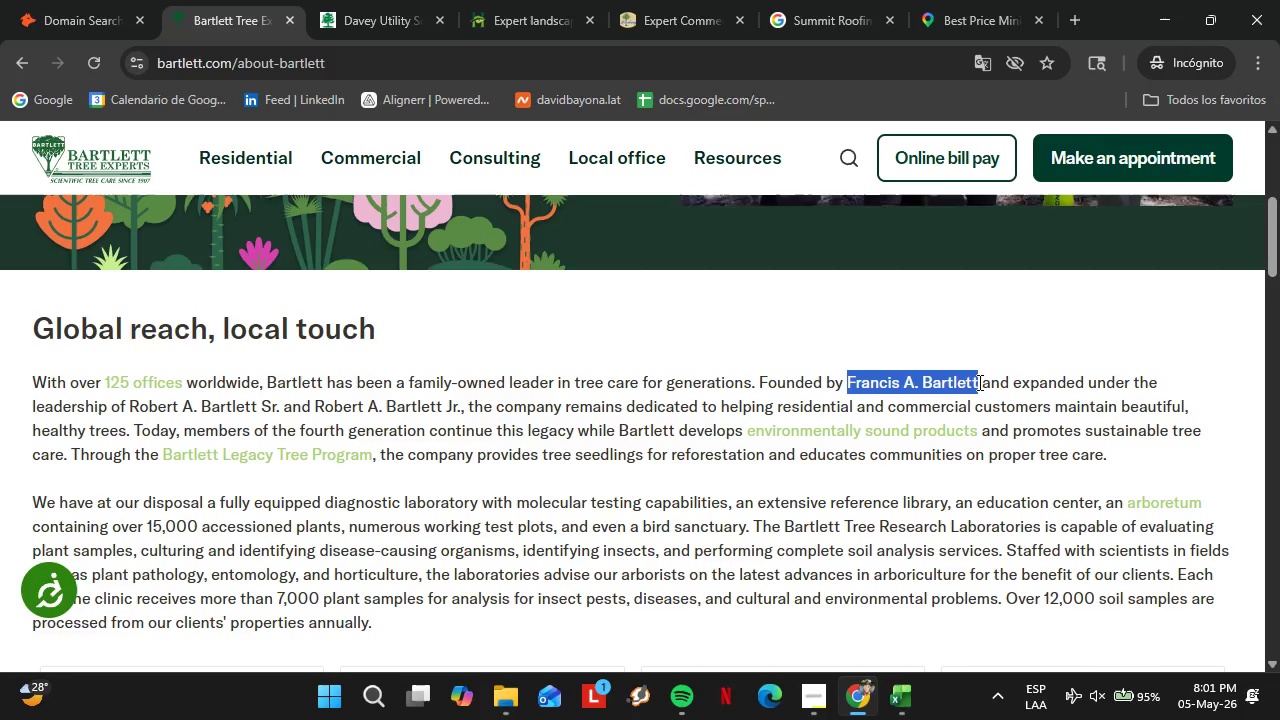 
key(Control+C)
 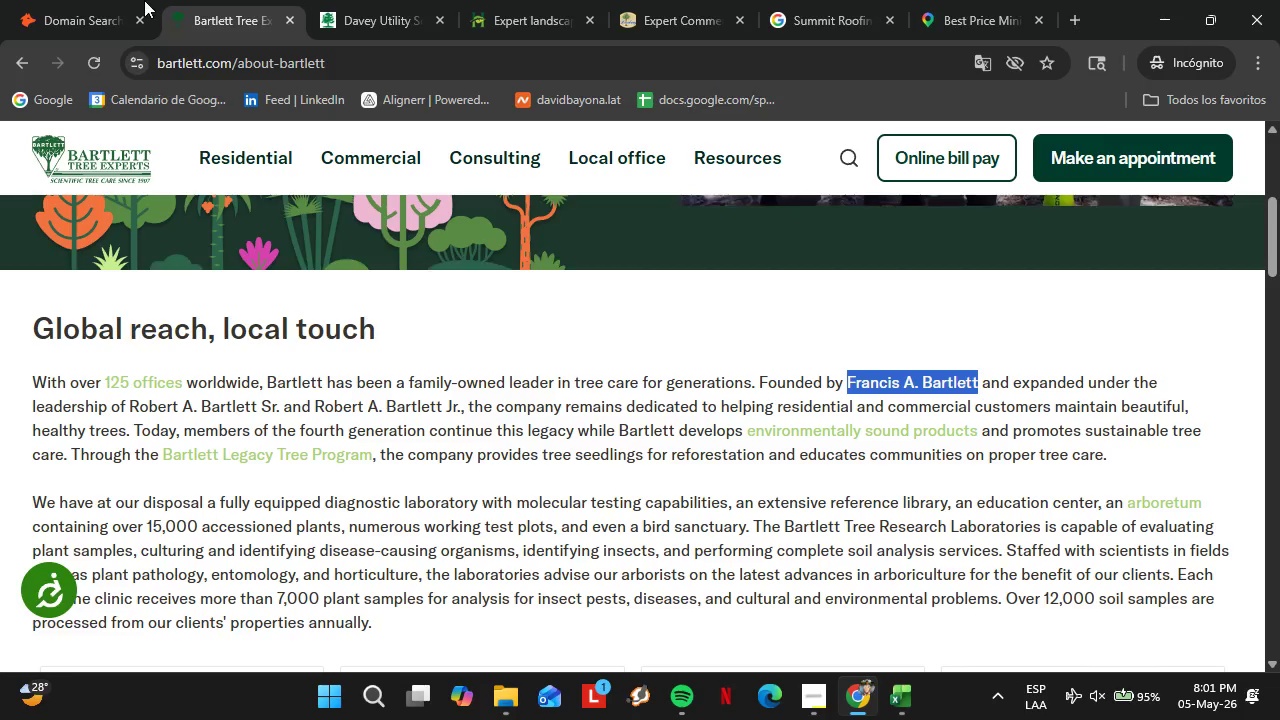 
left_click([38, 0])
 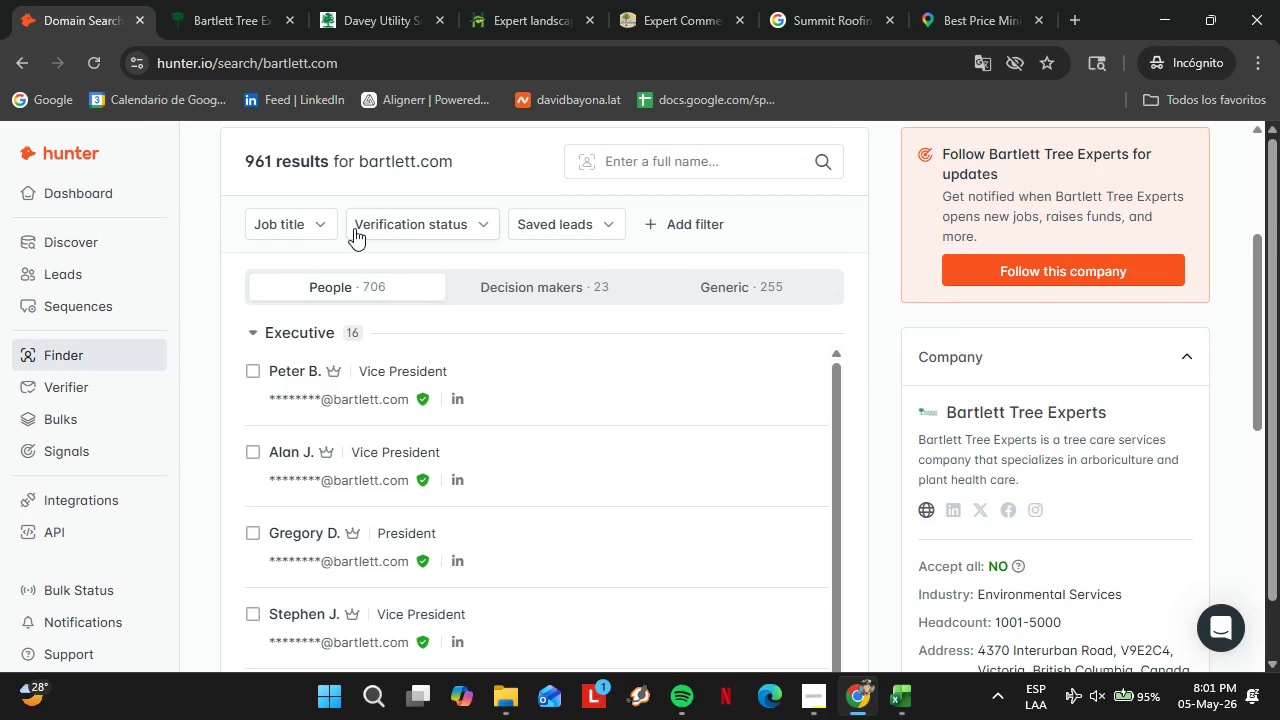 
left_click([687, 255])
 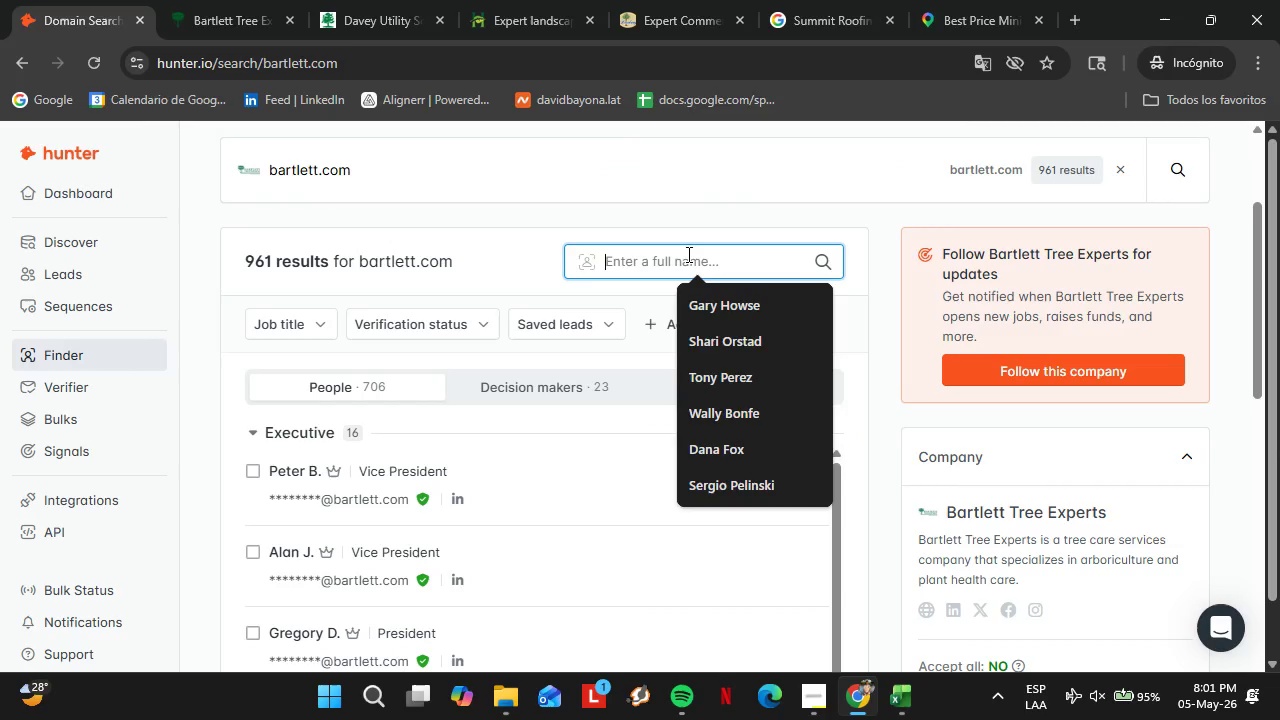 
scroll: coordinate [446, 258], scroll_direction: up, amount: 1.0
 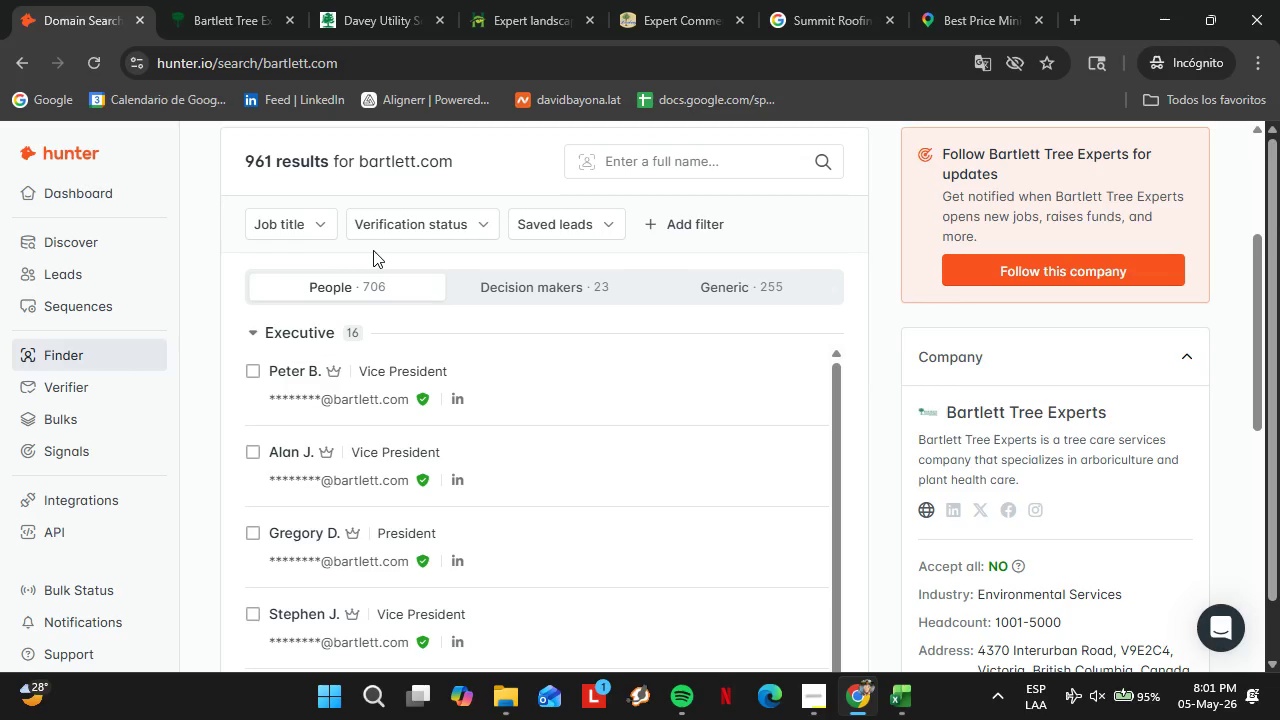 
key(Control+ControlLeft)
 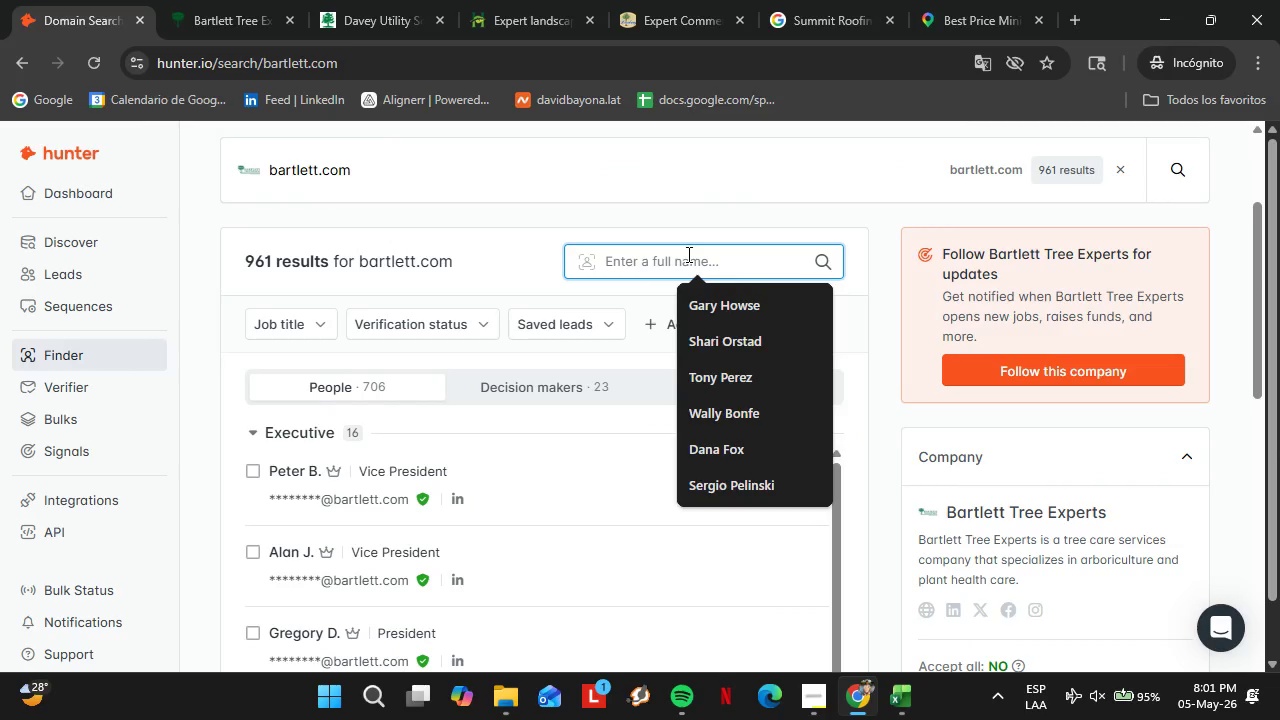 
key(Control+V)
 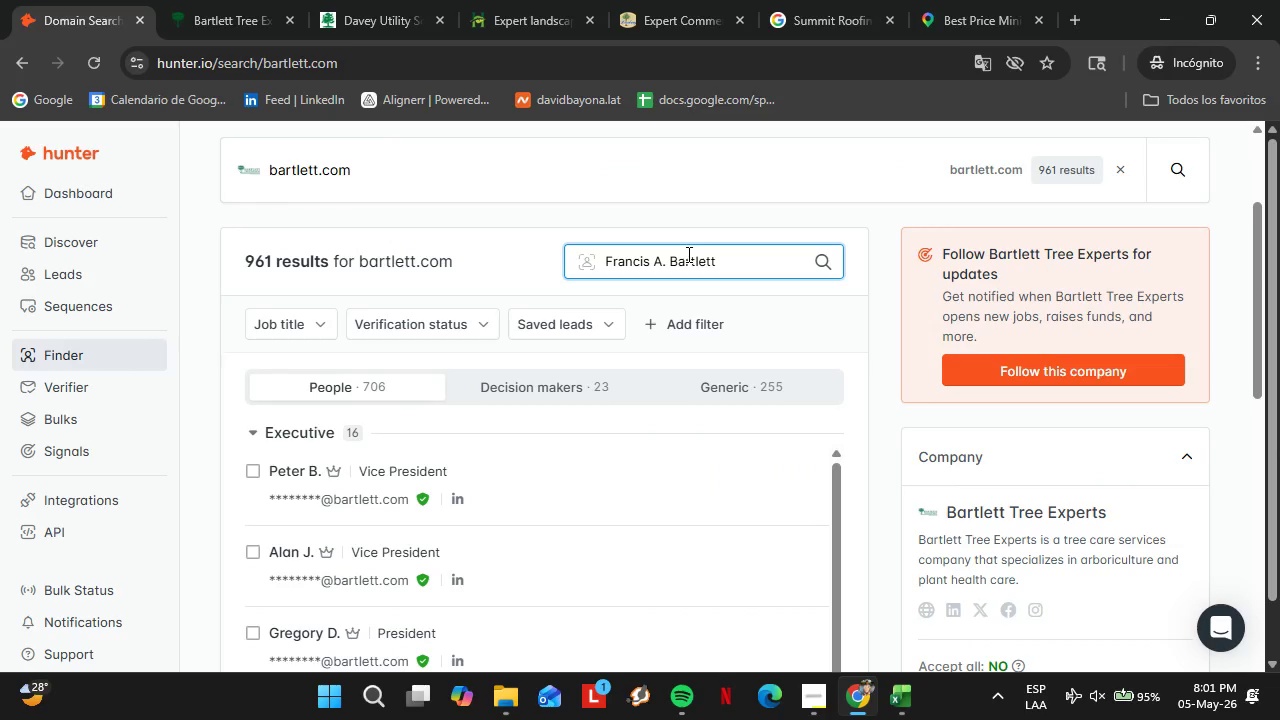 
left_click_drag(start_coordinate=[674, 264], to_coordinate=[668, 262])
 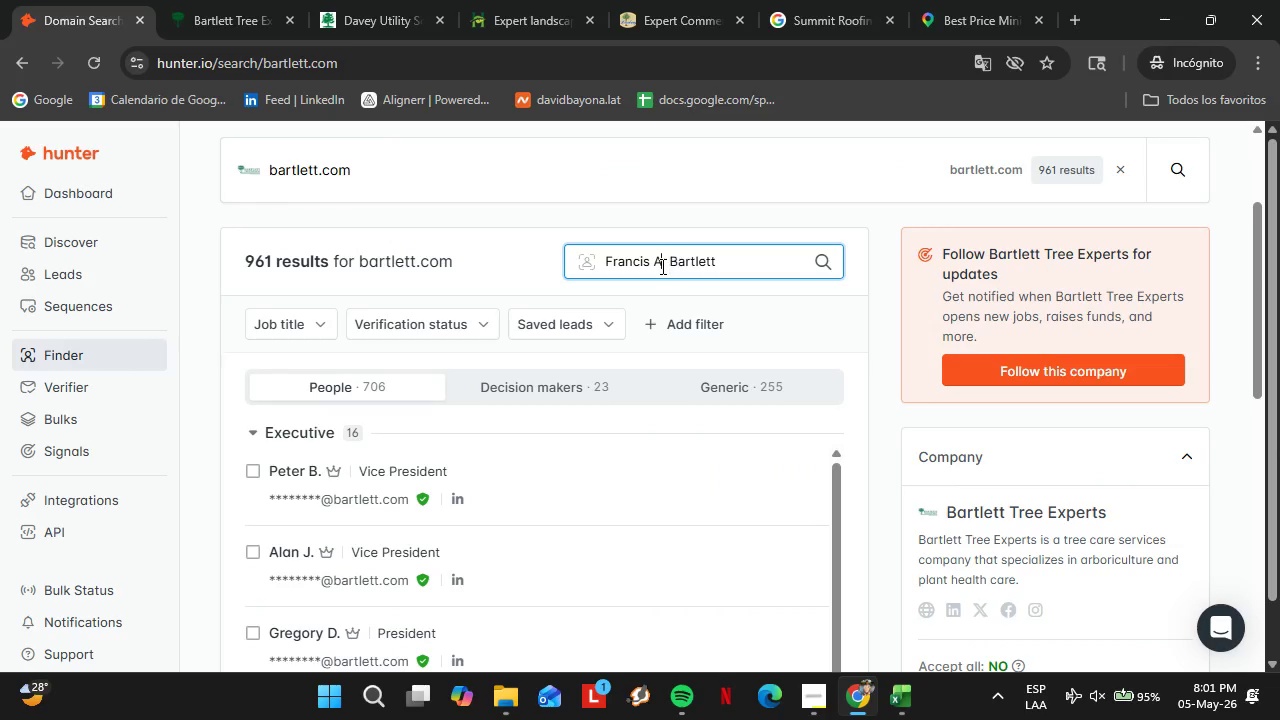 
left_click([661, 266])
 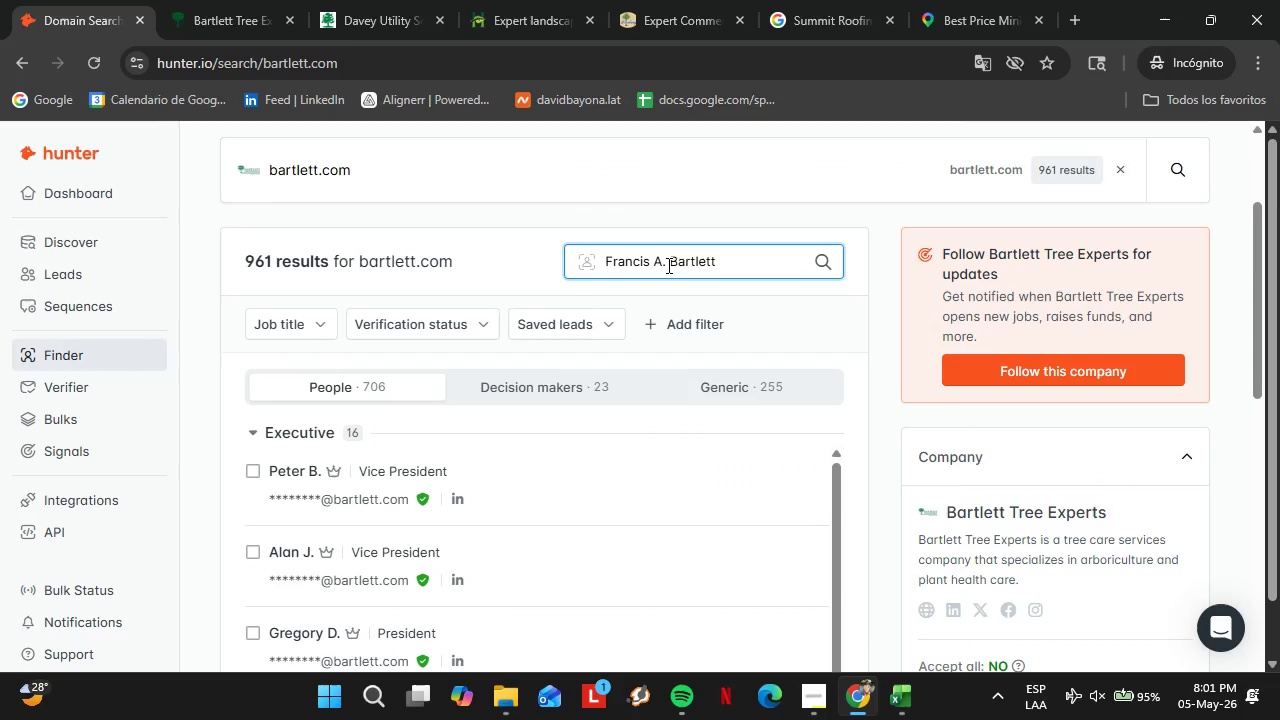 
left_click_drag(start_coordinate=[667, 265], to_coordinate=[654, 264])
 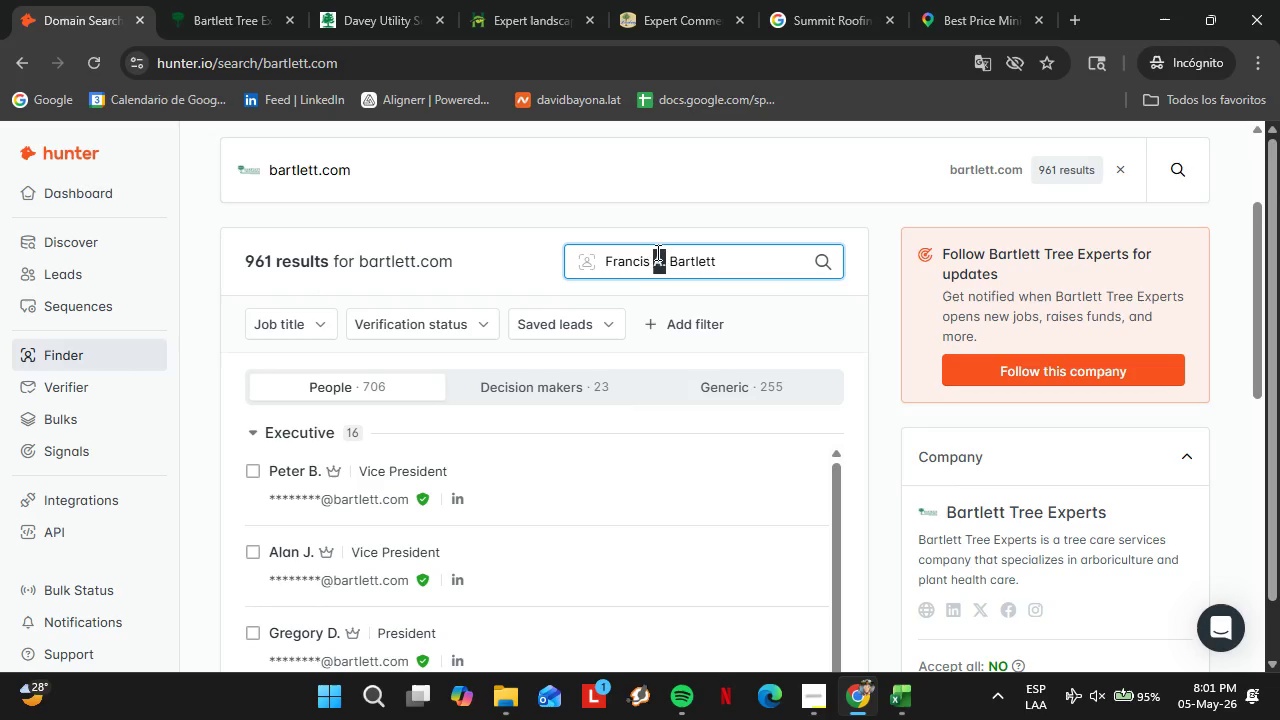 
key(Backspace)
 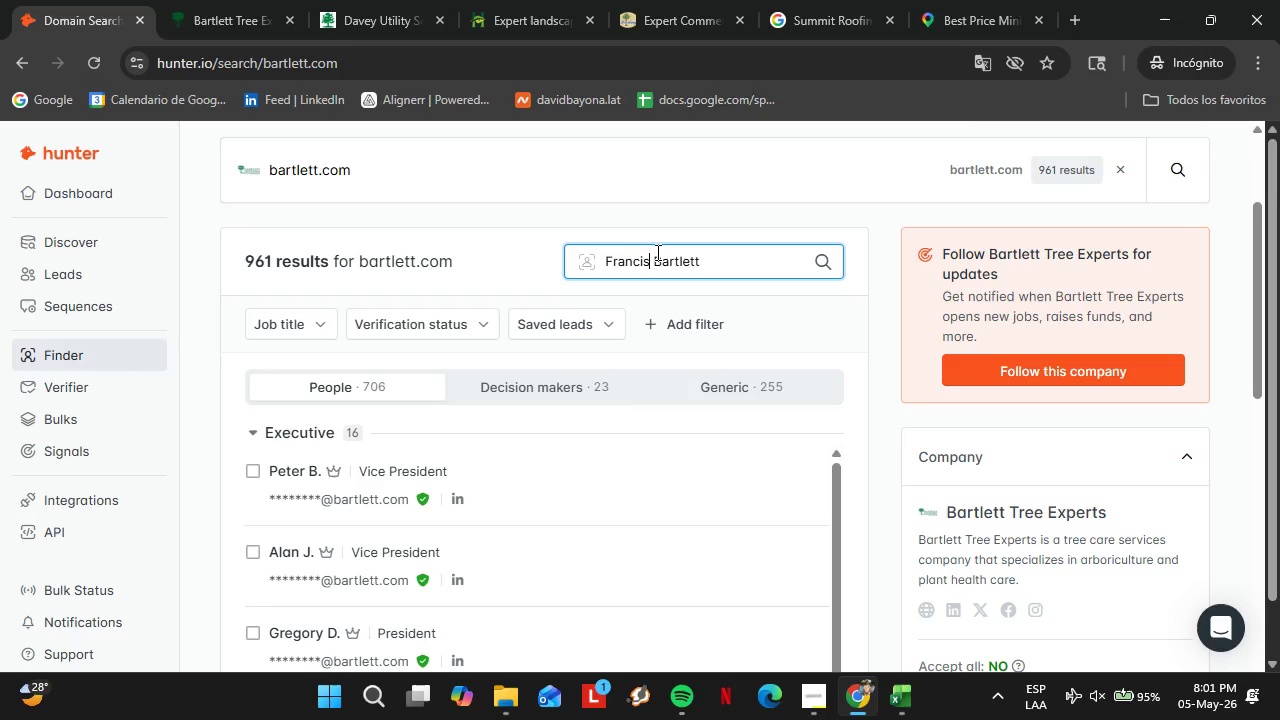 
key(Backspace)
 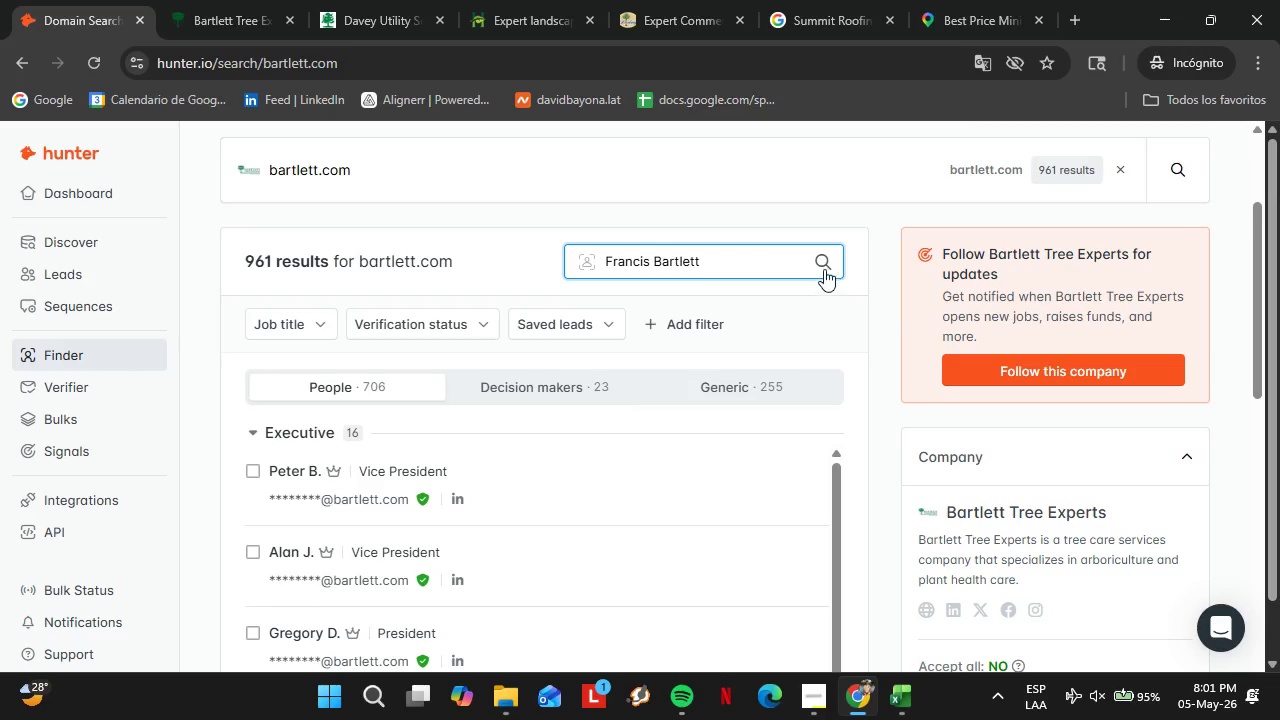 
left_click([825, 264])
 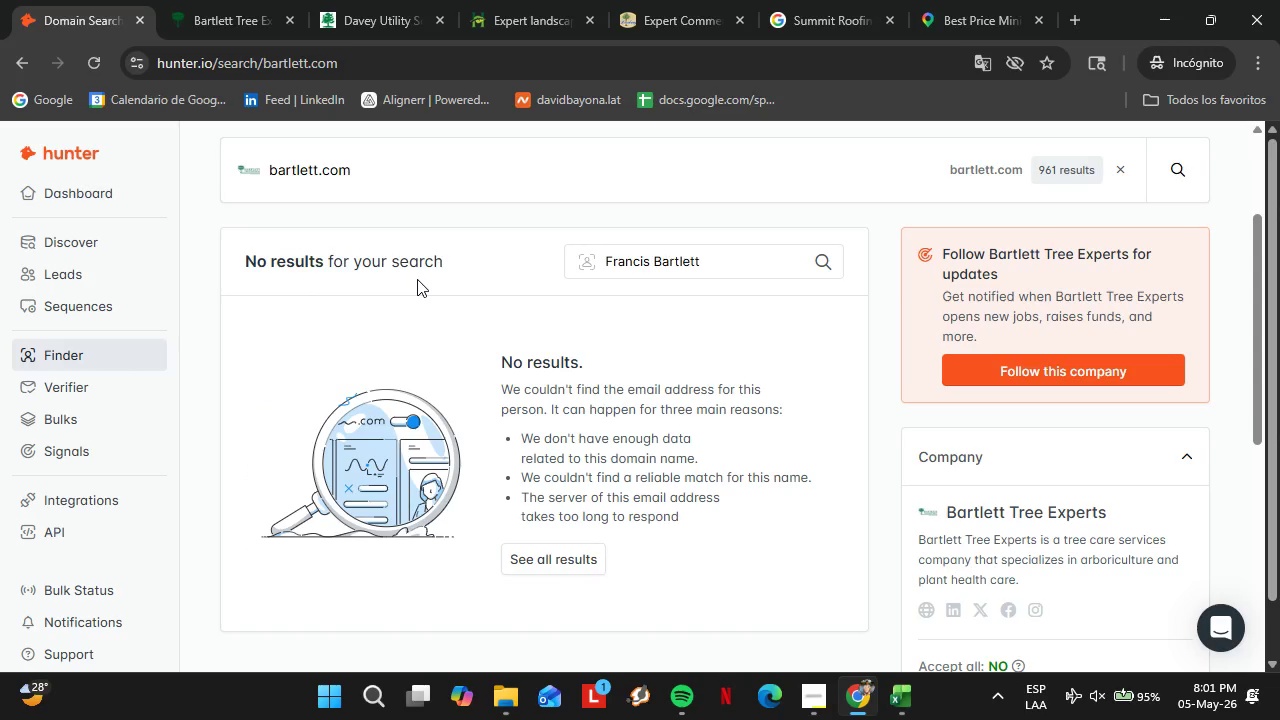 
wait(15.61)
 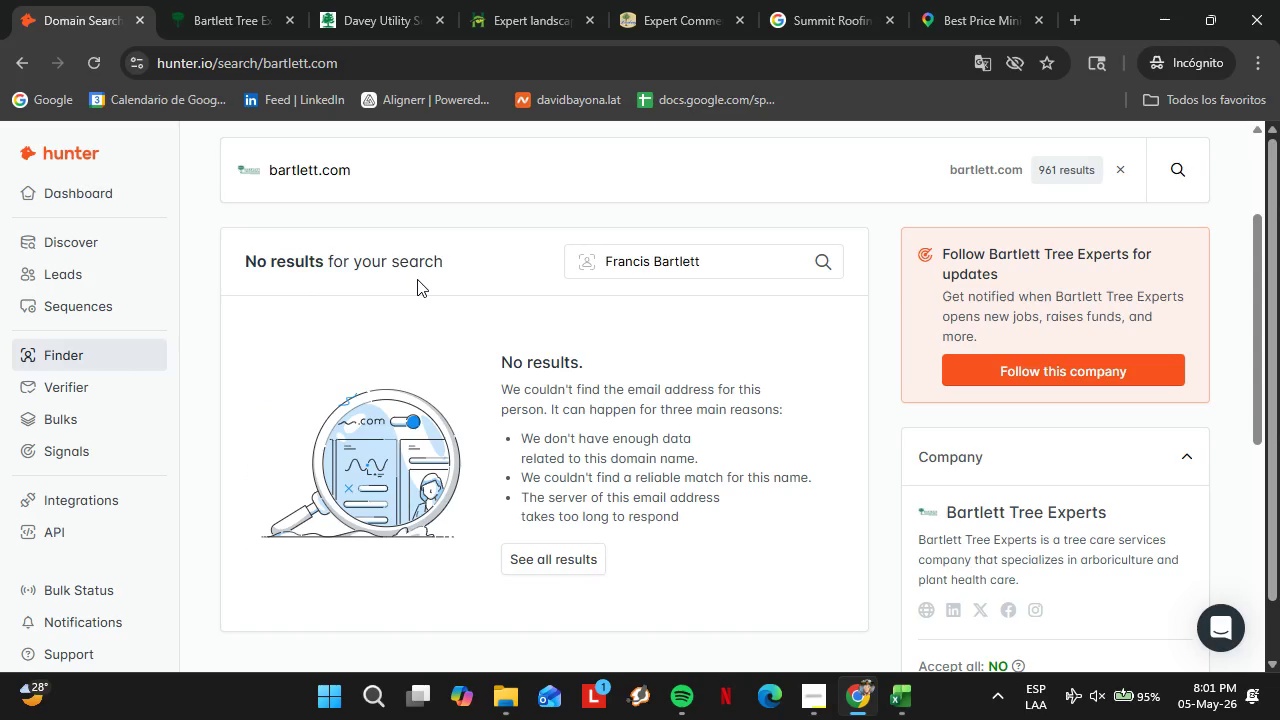 
left_click([226, 0])
 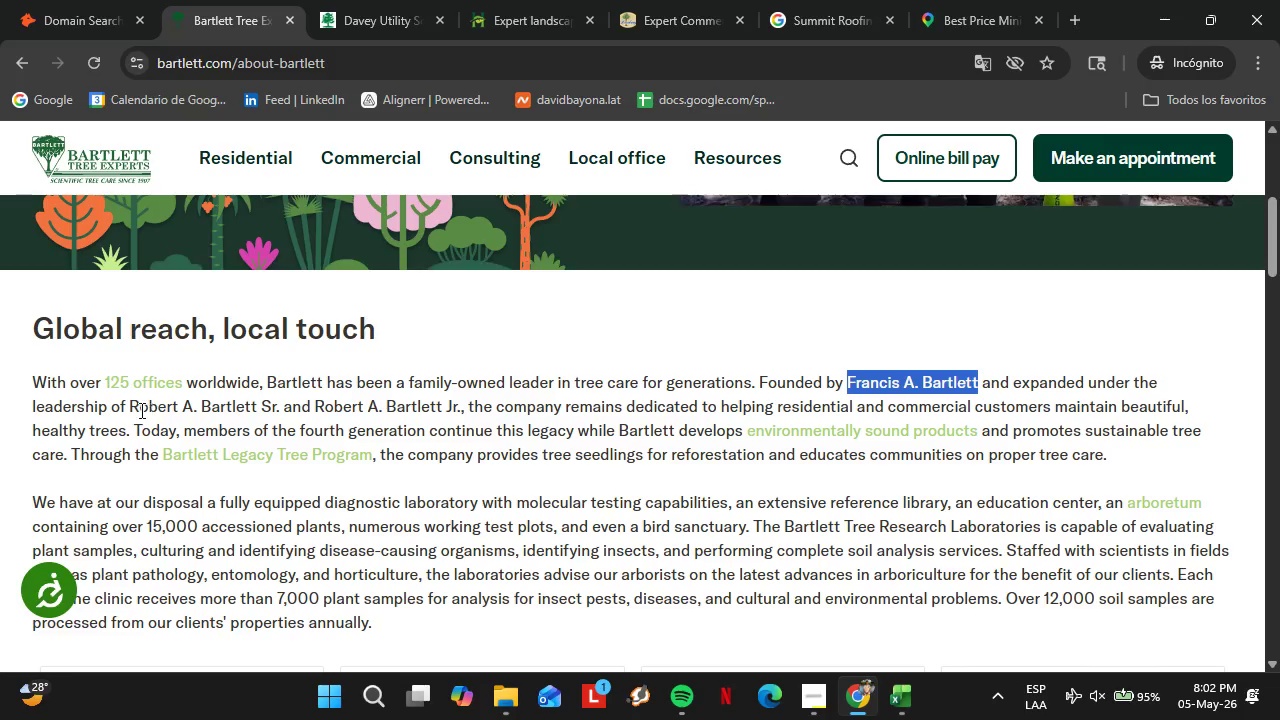 
left_click_drag(start_coordinate=[129, 408], to_coordinate=[255, 406])
 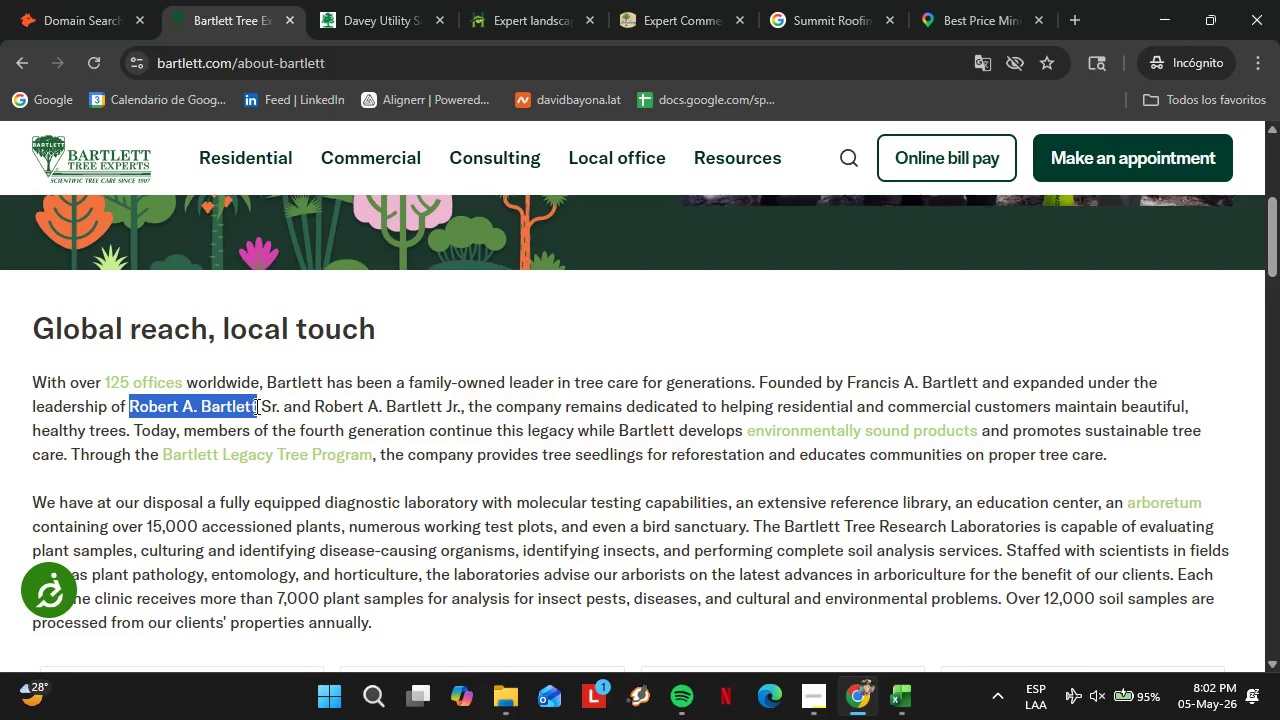 
key(Control+ControlLeft)
 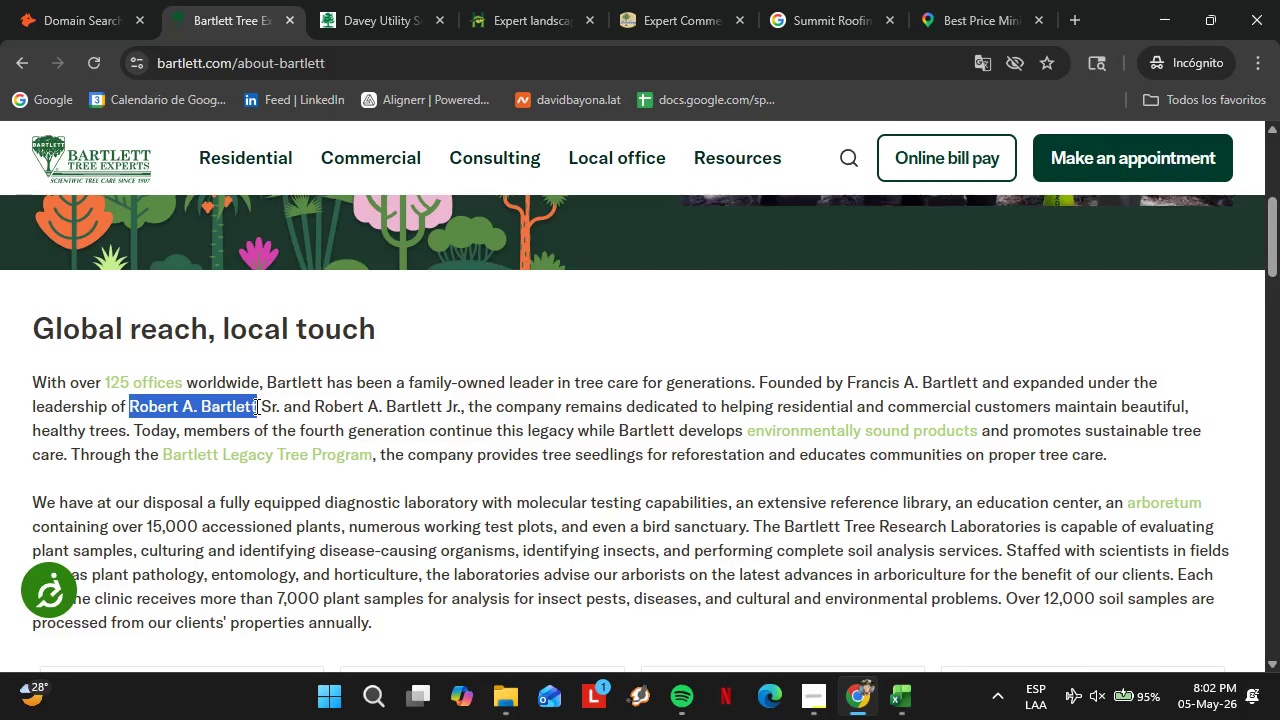 
key(Control+C)
 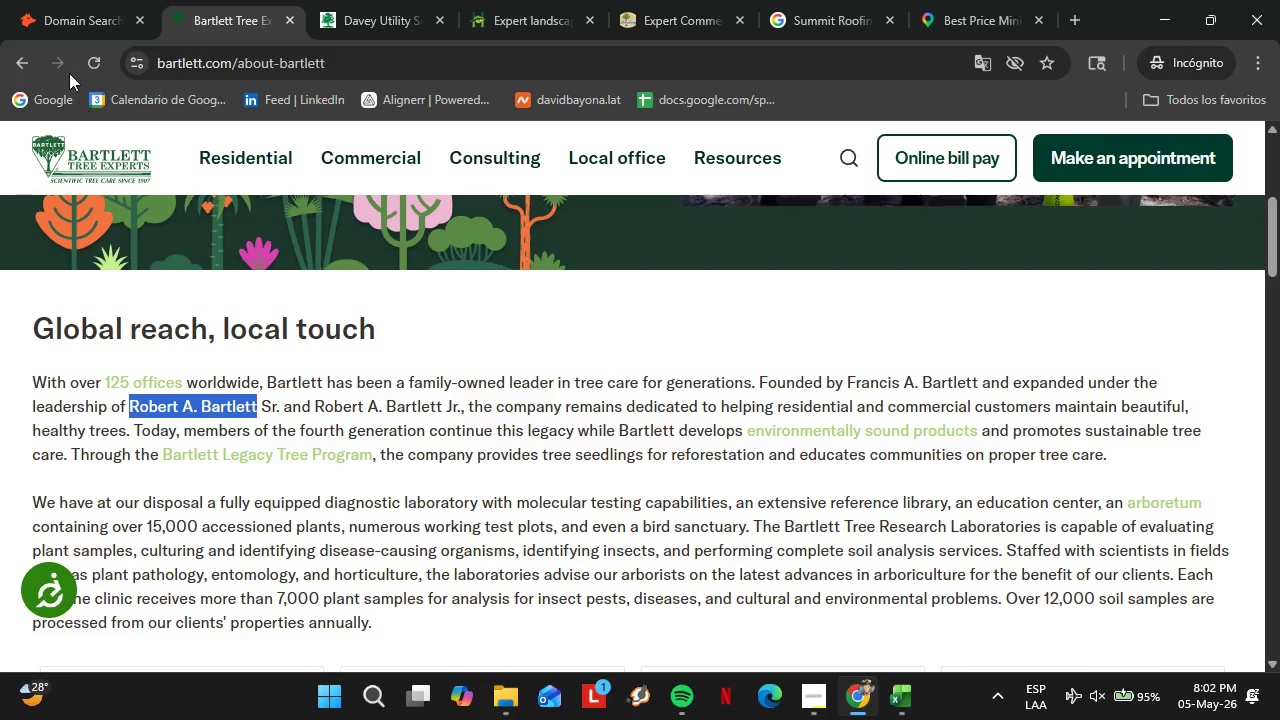 
left_click([28, 0])
 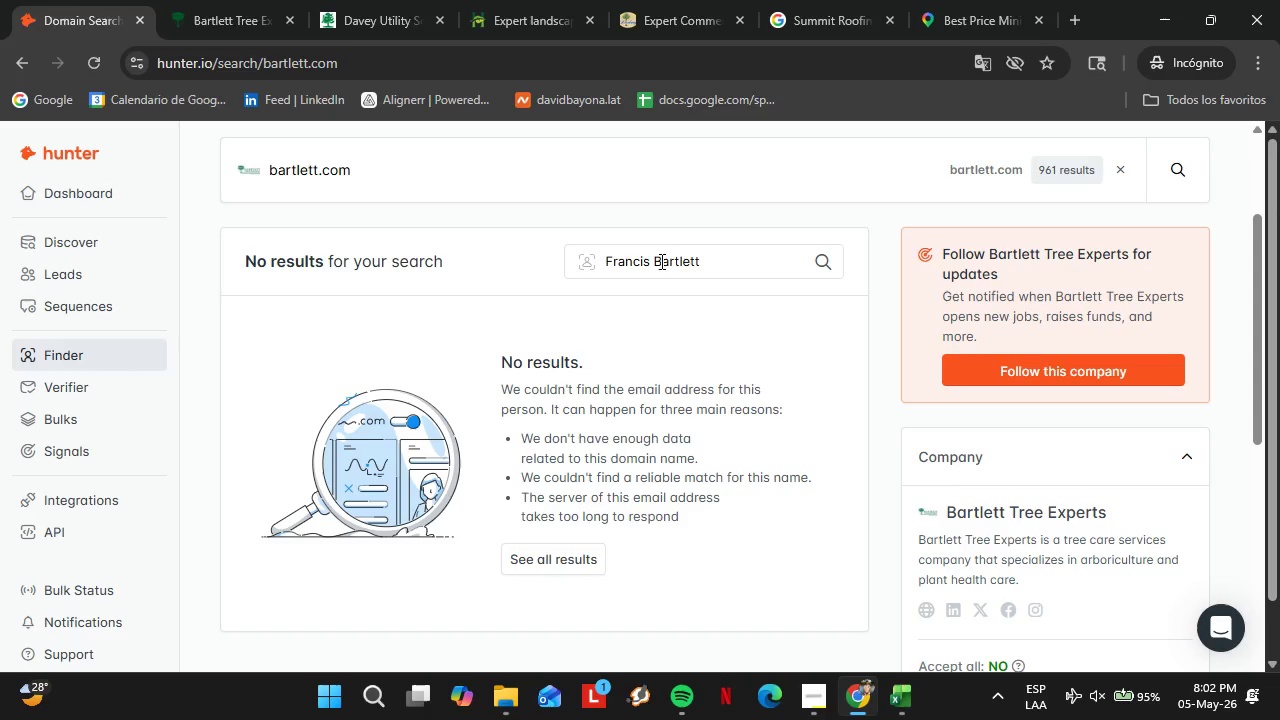 
double_click([659, 260])
 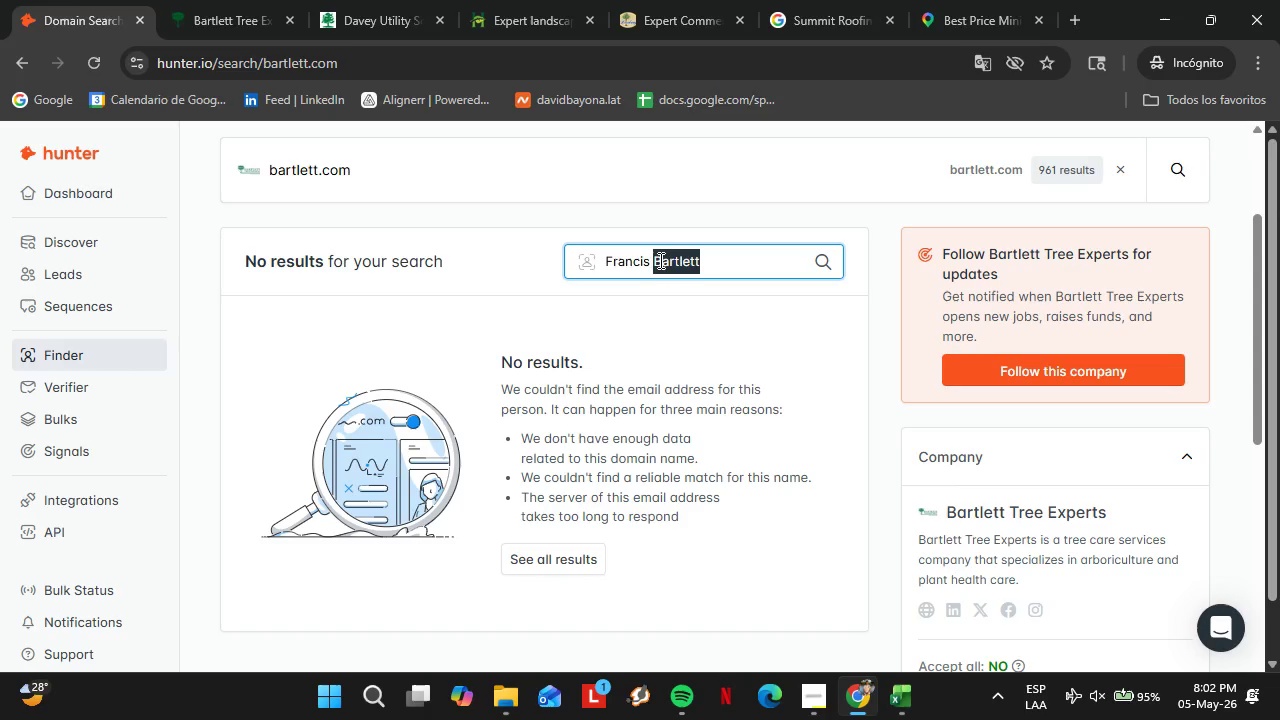 
triple_click([659, 260])
 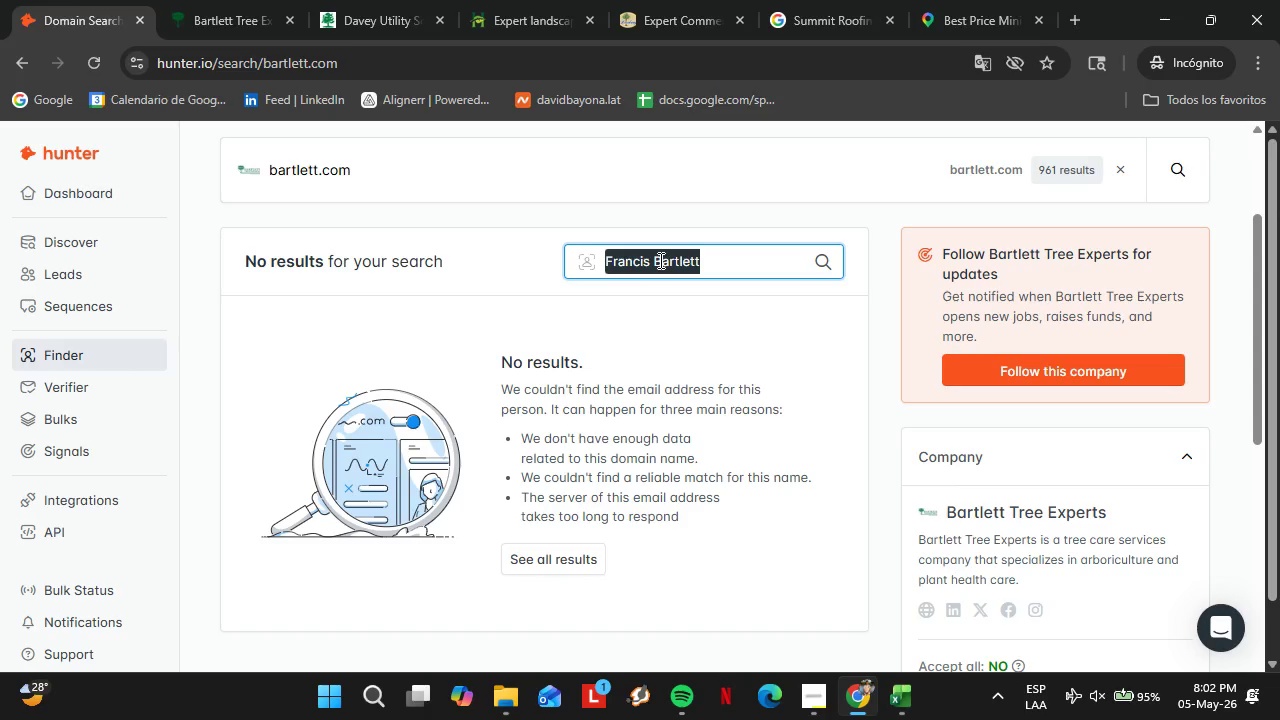 
key(Control+ControlLeft)
 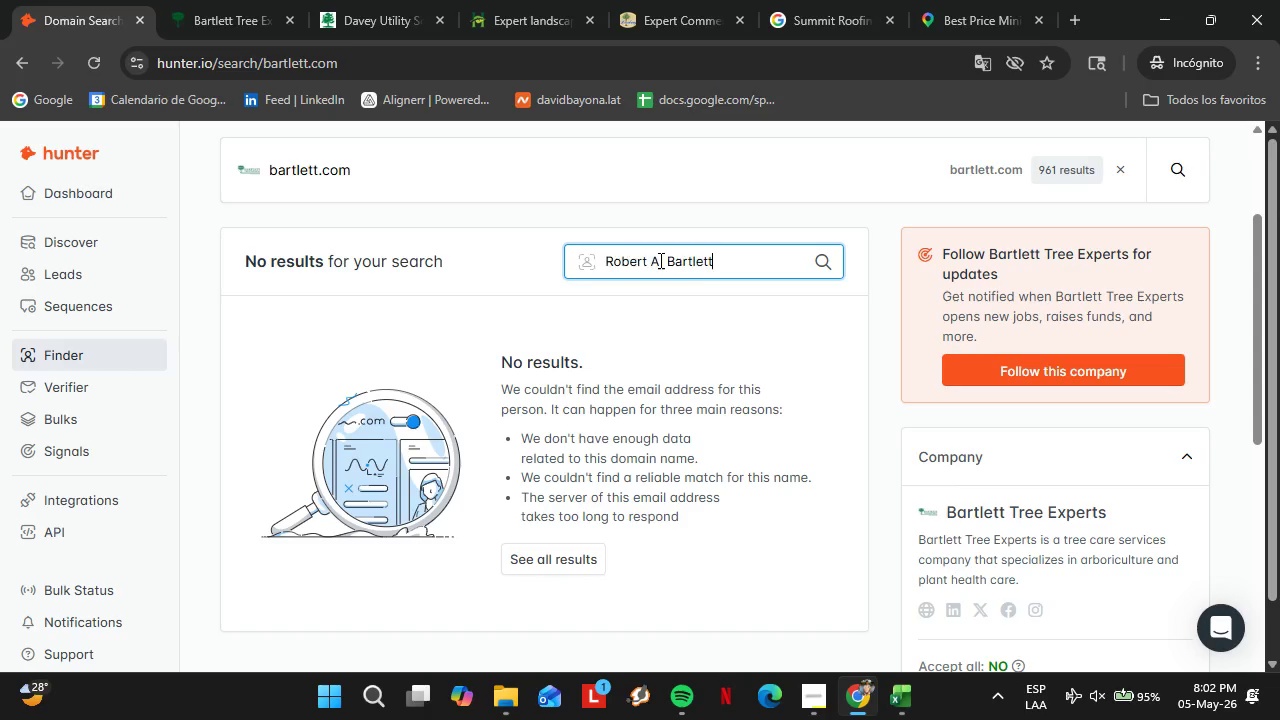 
key(Control+V)
 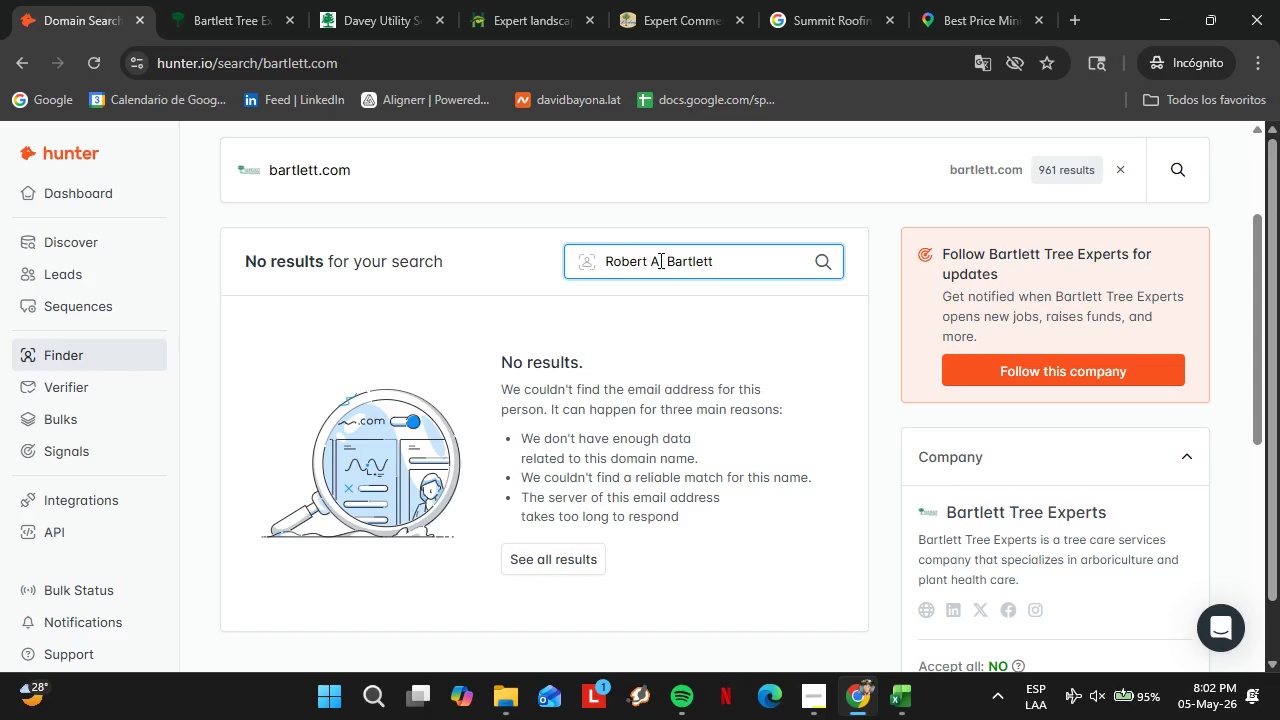 
key(Enter)
 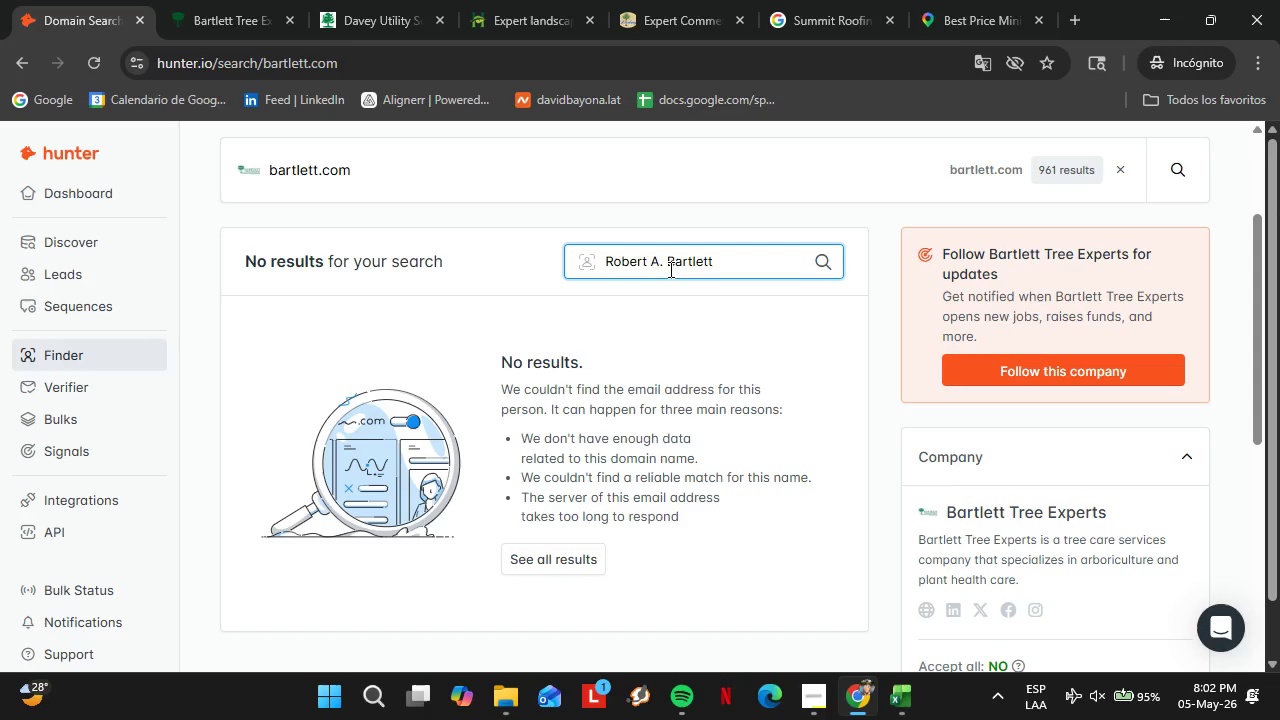 
wait(48.56)
 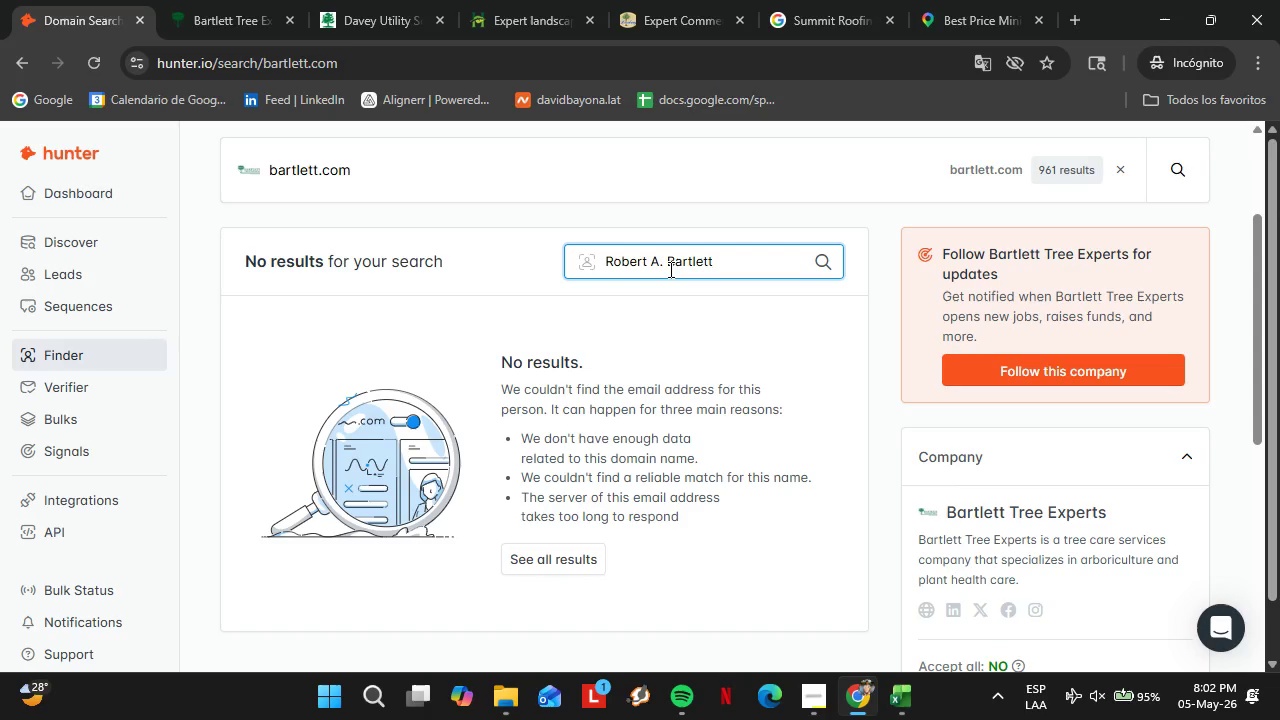 
scroll: coordinate [550, 286], scroll_direction: up, amount: 4.0
 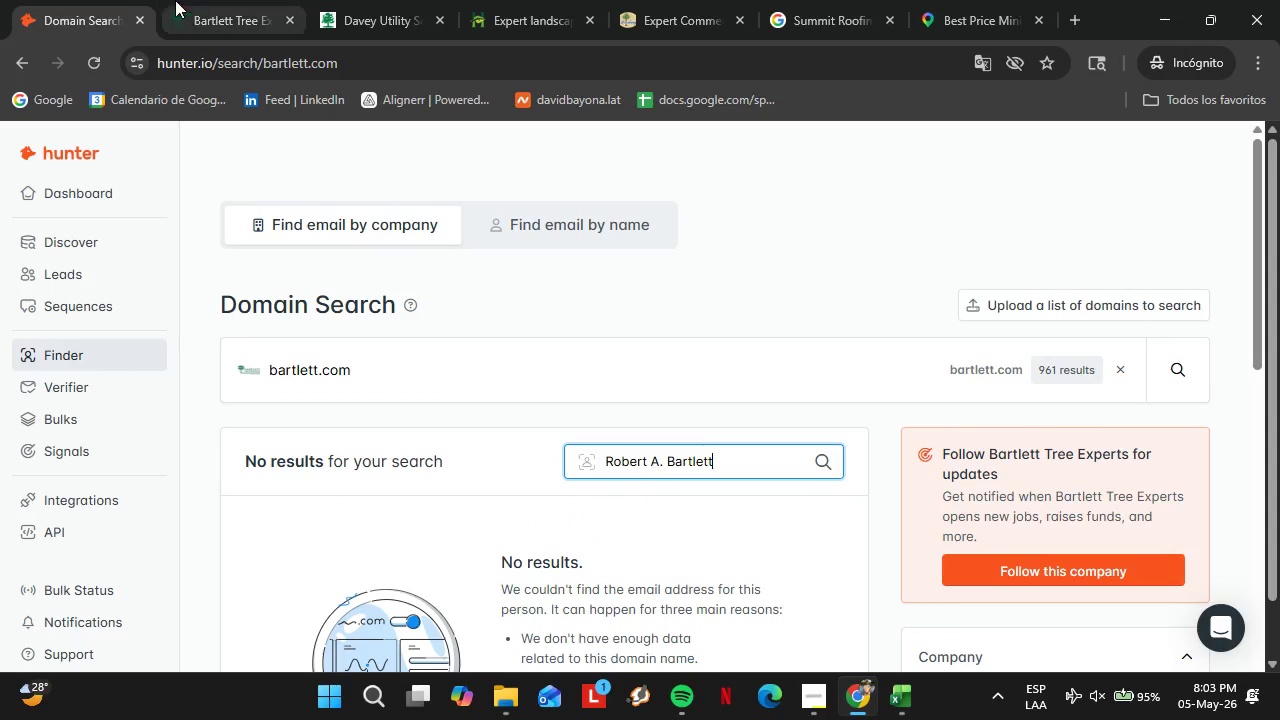 
left_click([197, 0])
 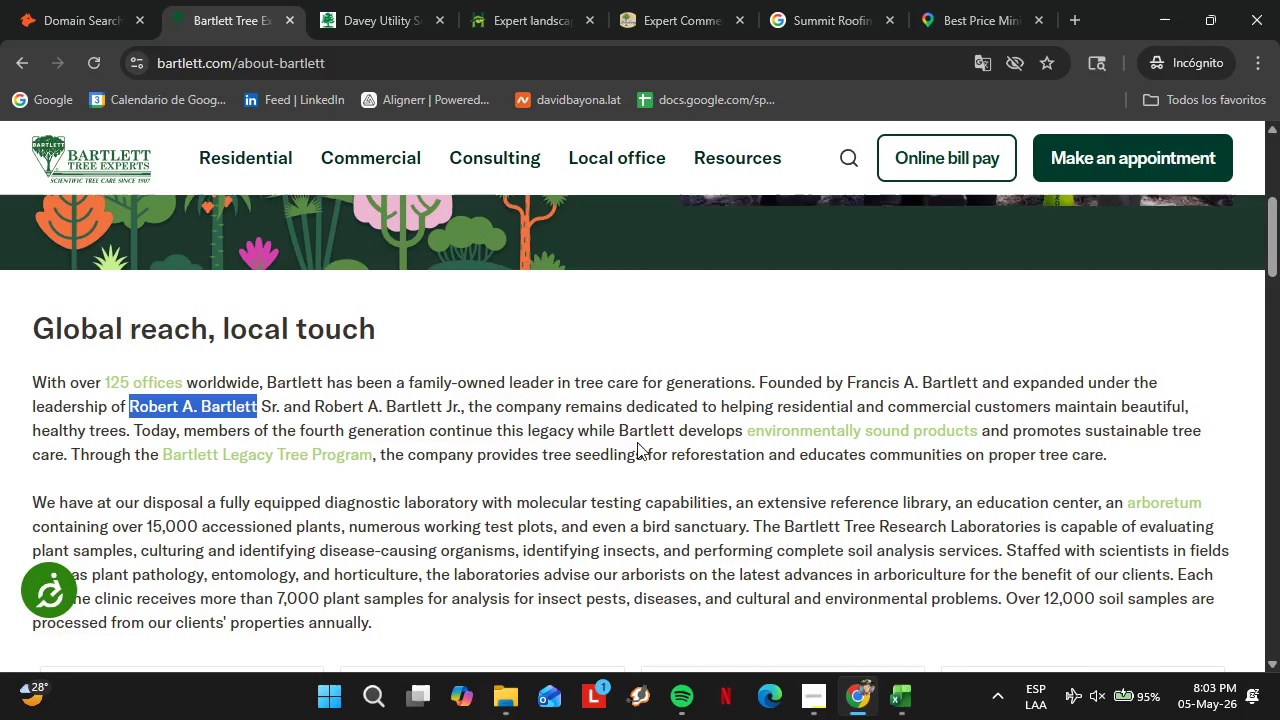 
wait(25.28)
 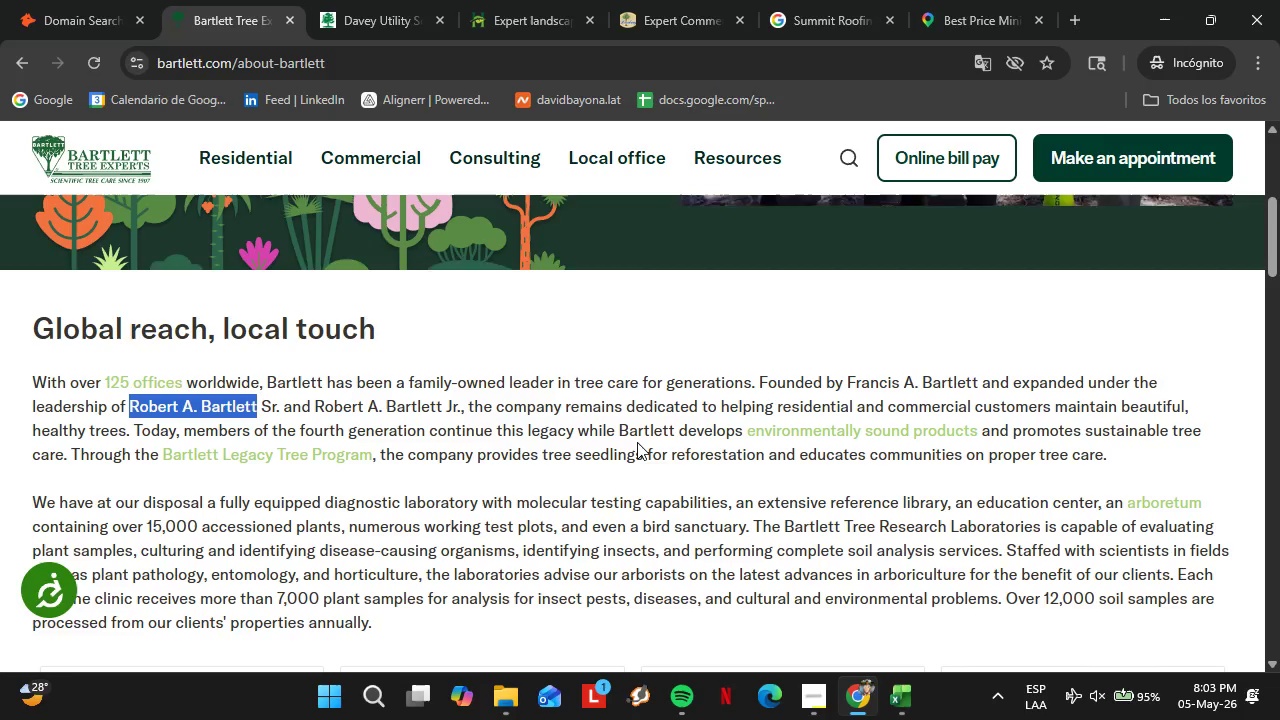 
scroll: coordinate [596, 394], scroll_direction: down, amount: 6.0
 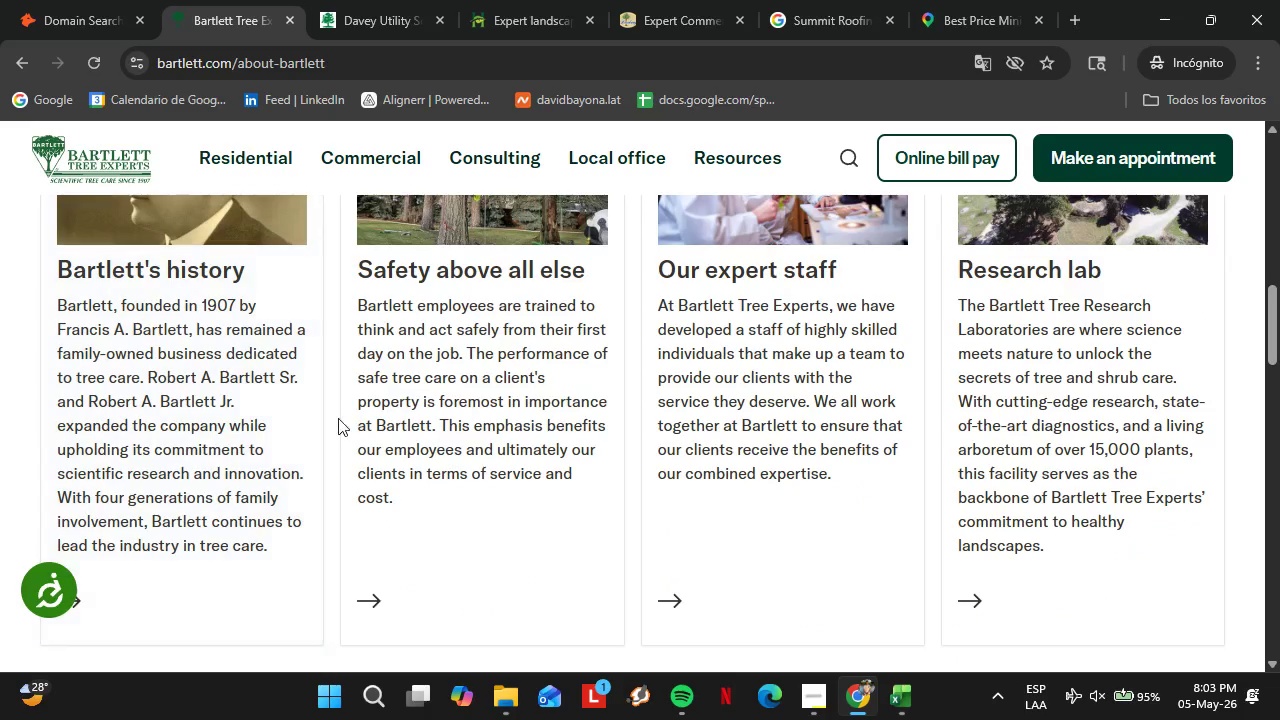 
scroll: coordinate [338, 420], scroll_direction: up, amount: 2.0
 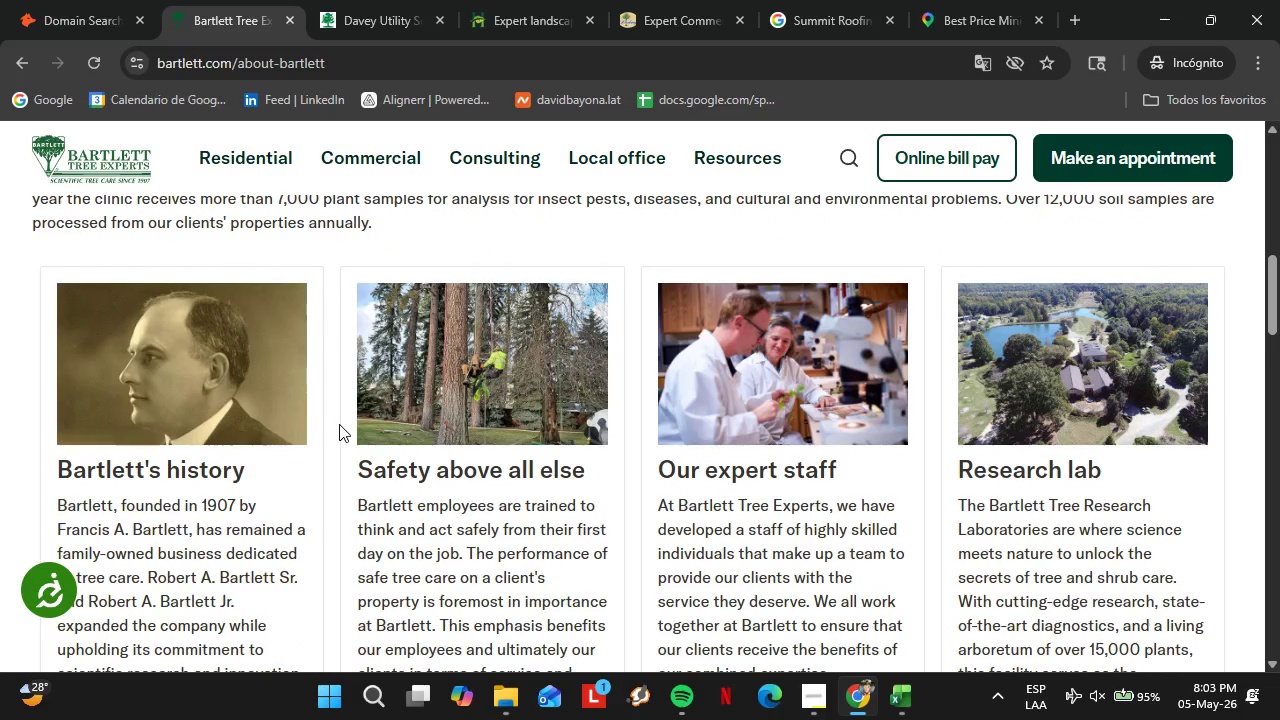 
scroll: coordinate [339, 425], scroll_direction: down, amount: 1.0
 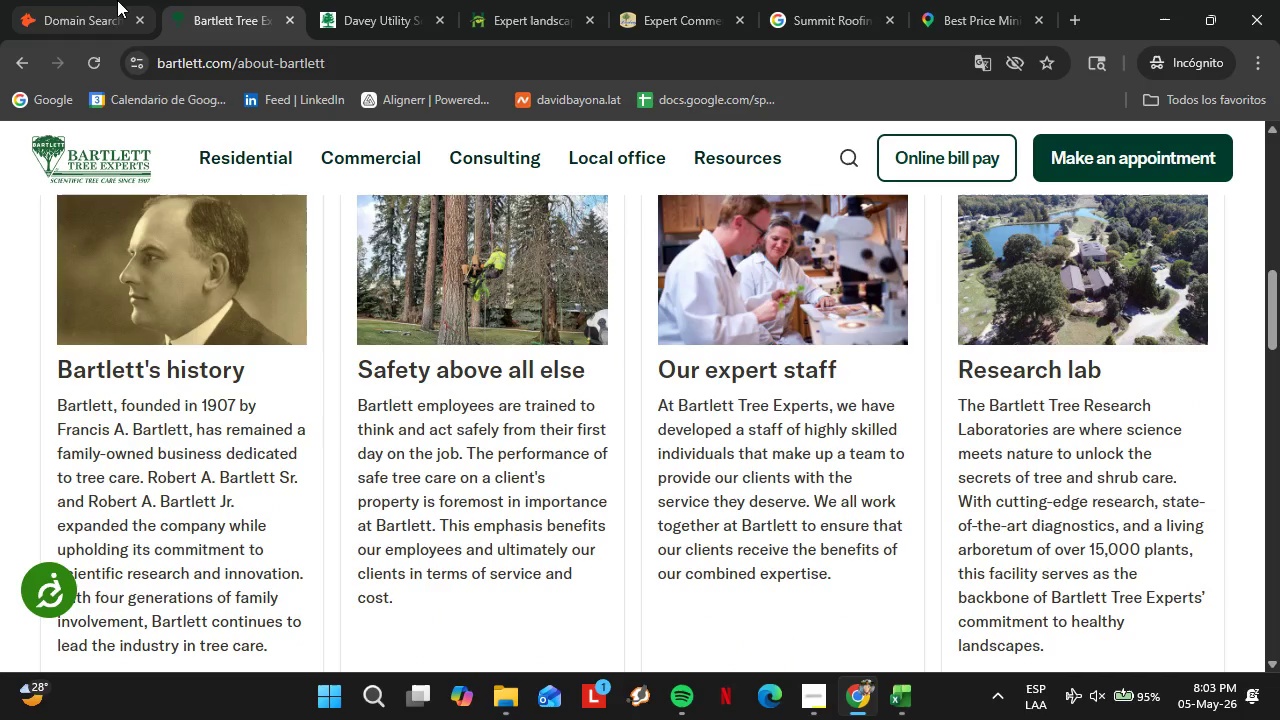 
left_click([58, 0])
 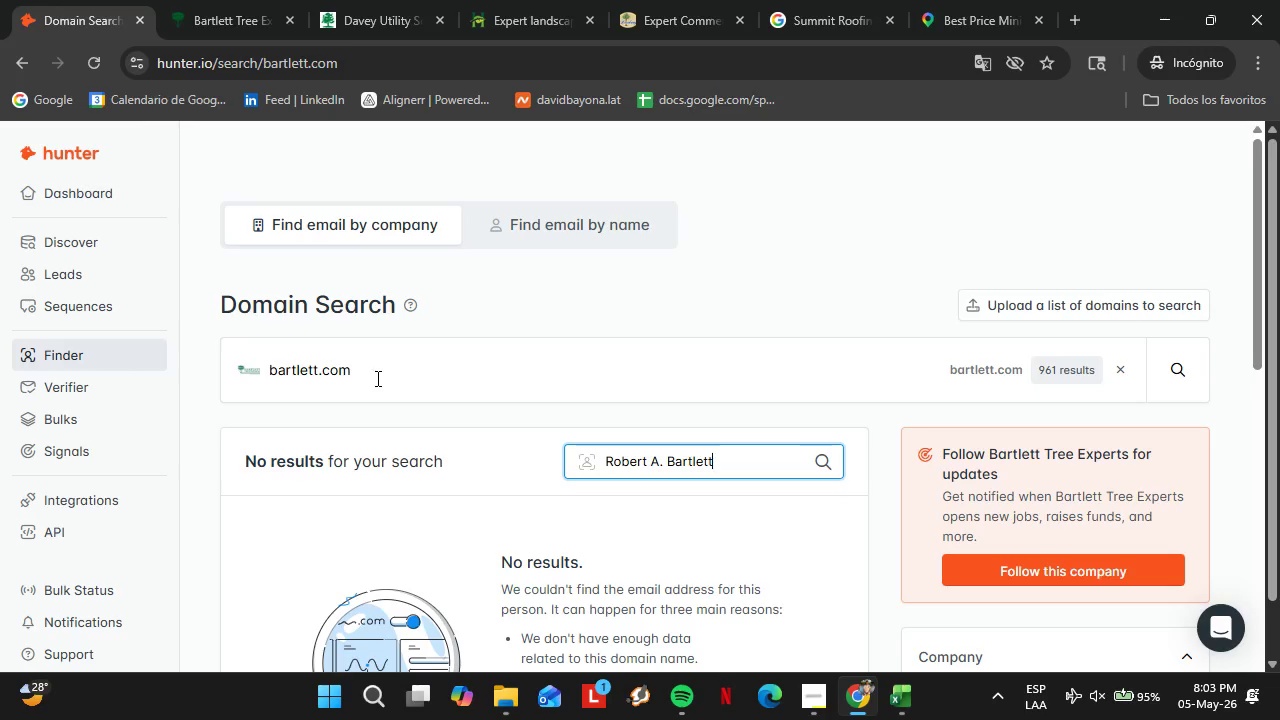 
double_click([376, 378])
 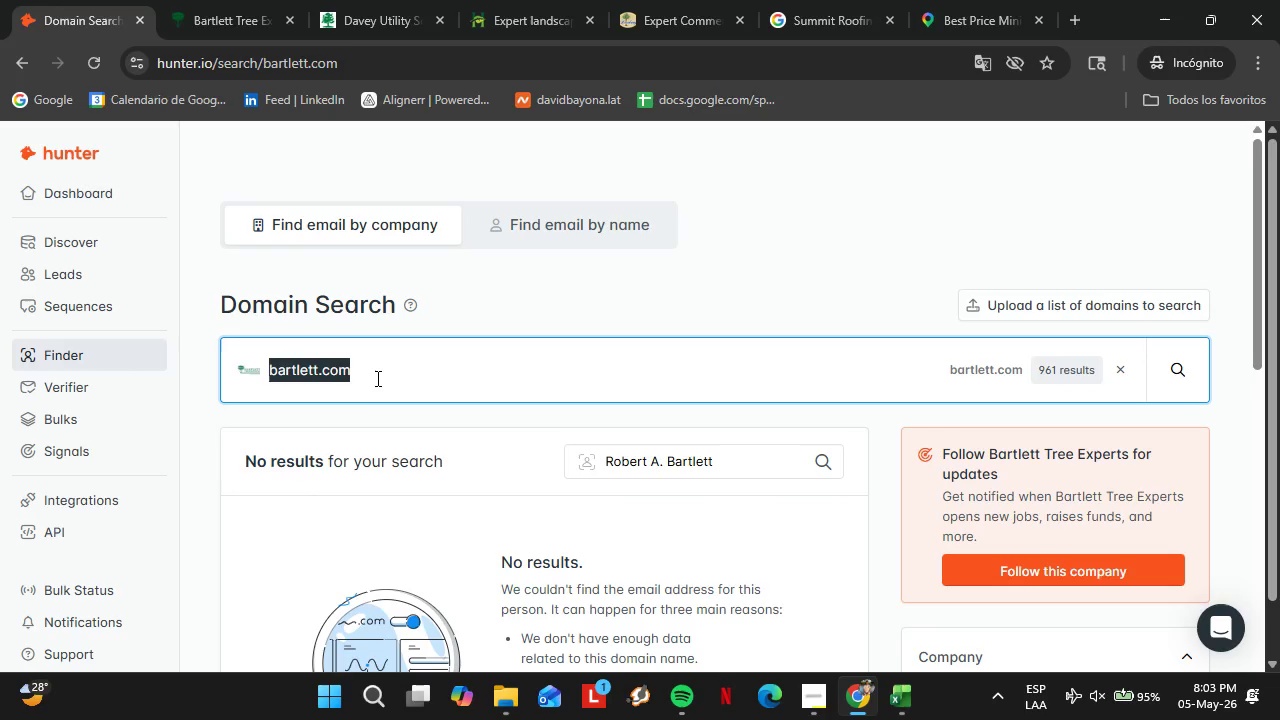 
triple_click([376, 378])
 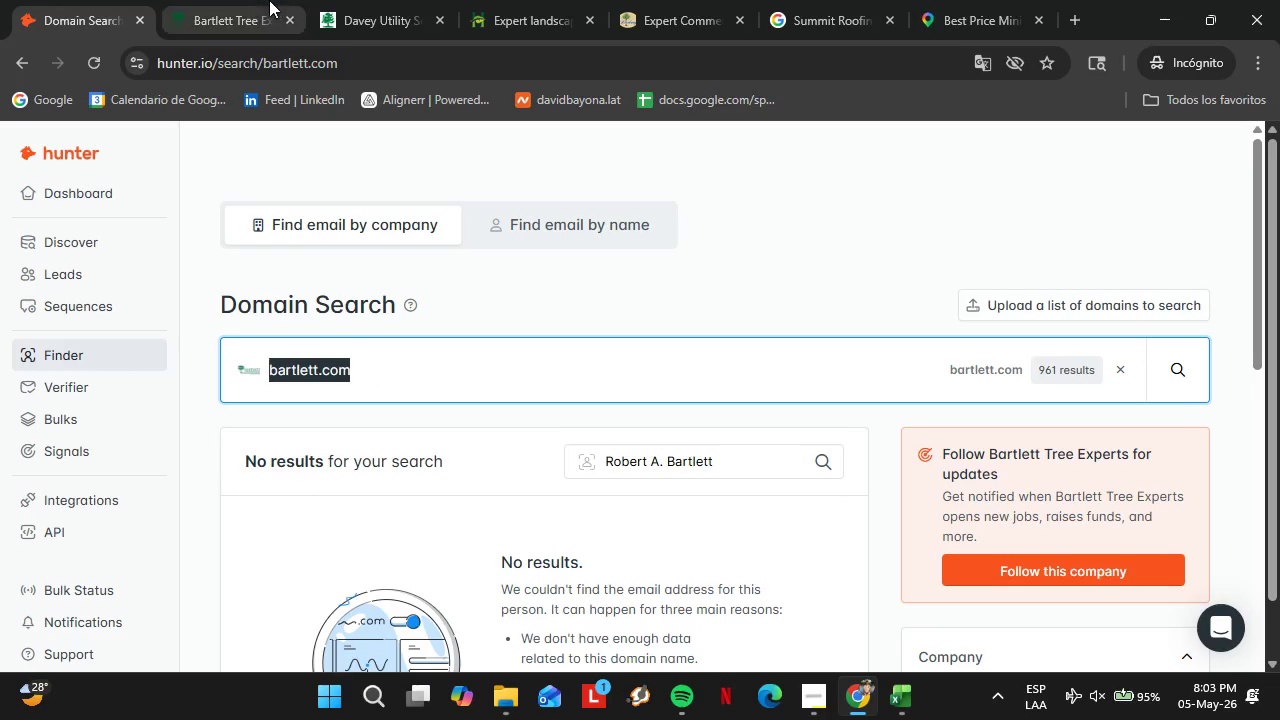 
left_click([263, 0])
 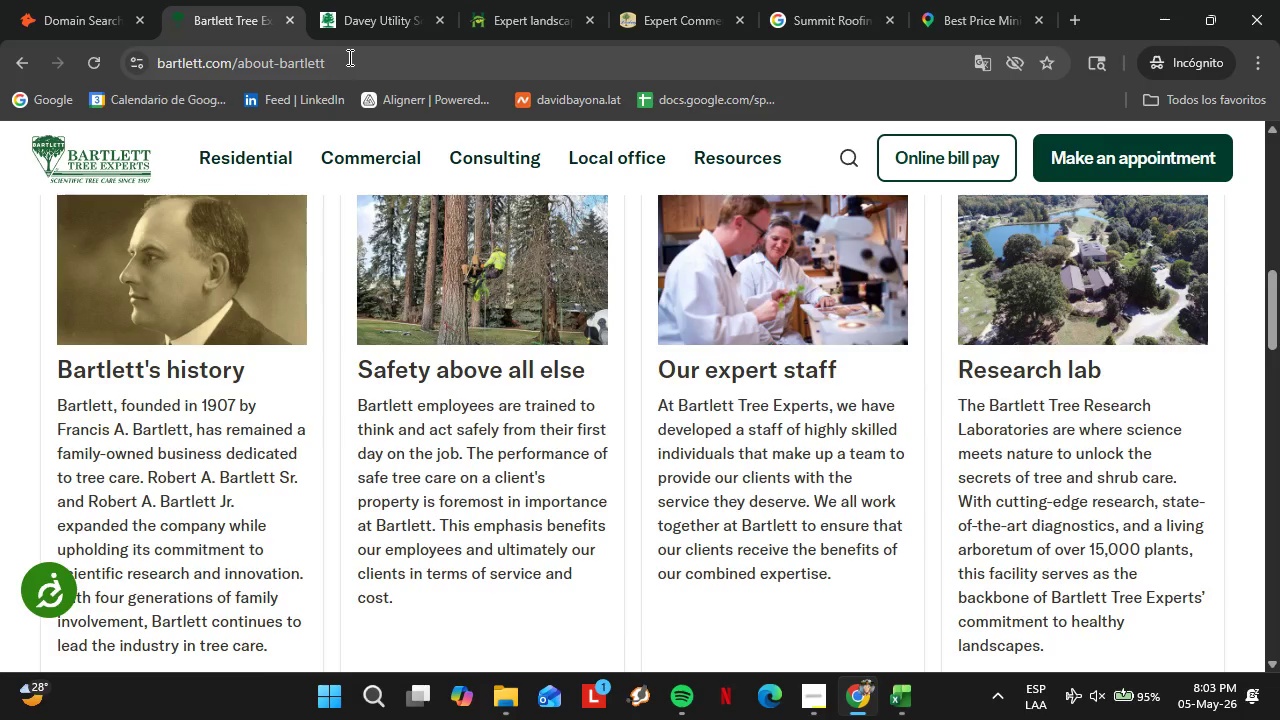 
left_click([73, 0])
 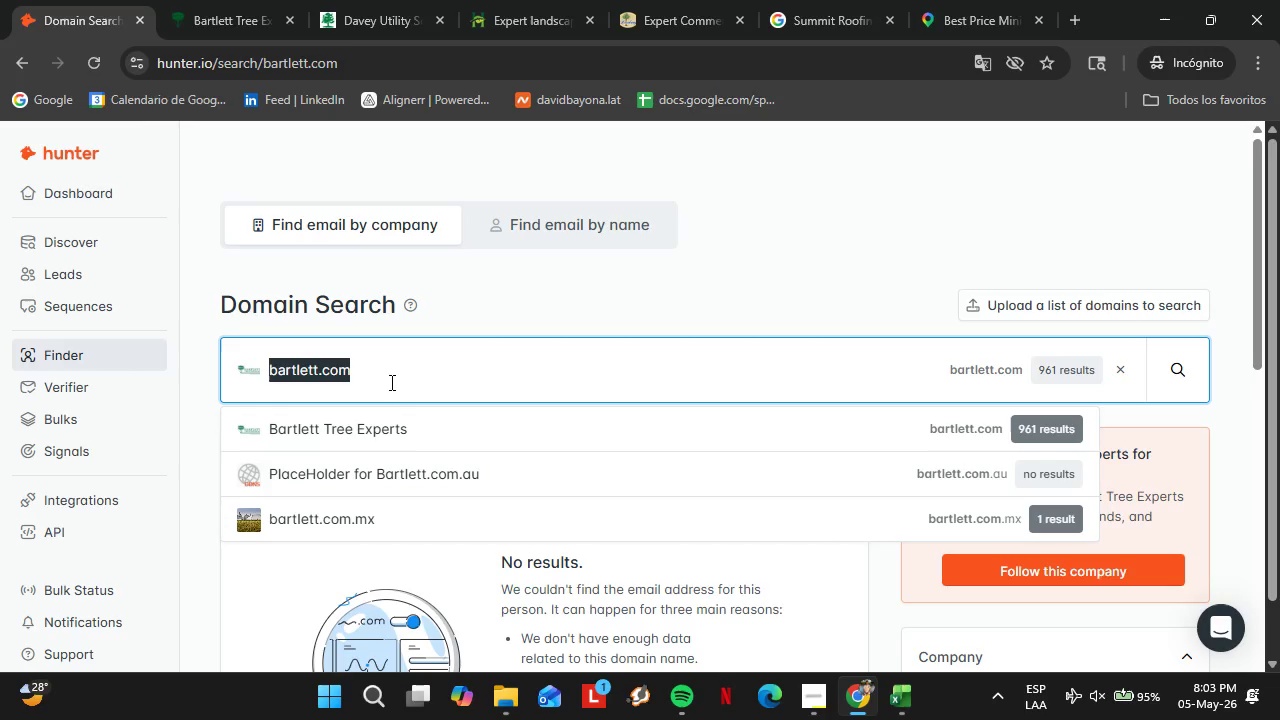 
wait(6.19)
 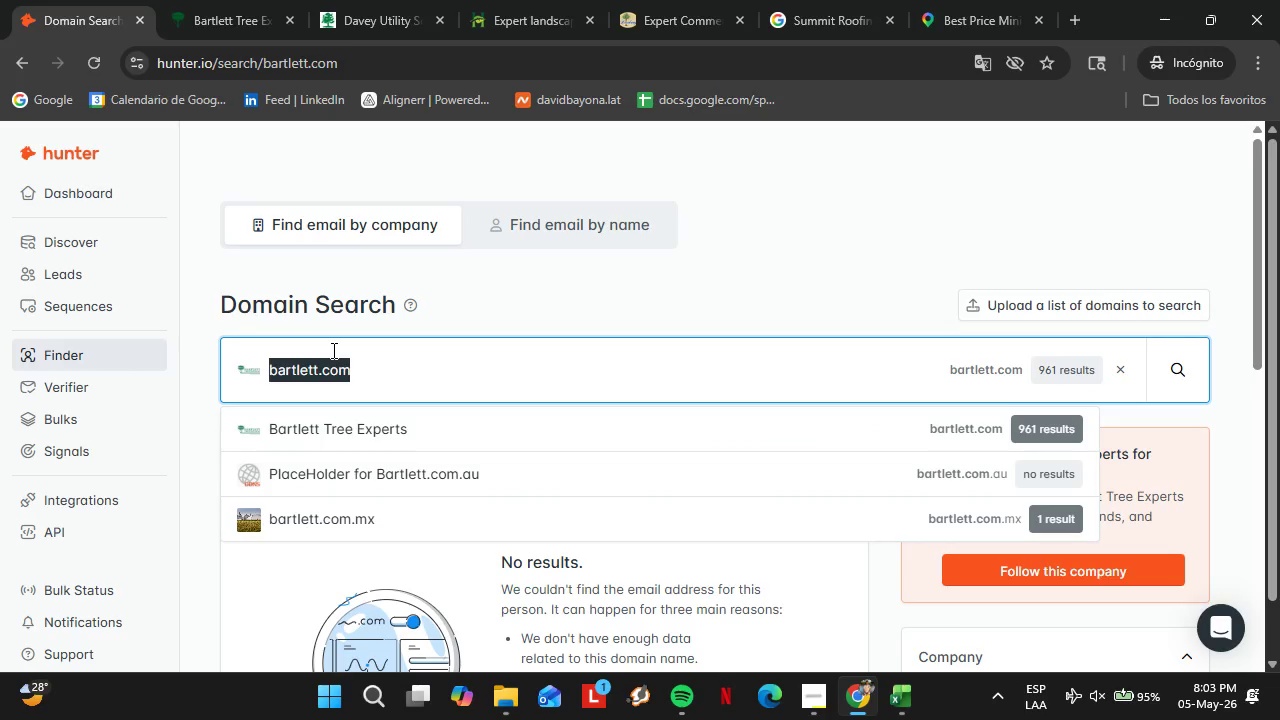 
type(prioritylandscapes.com)
 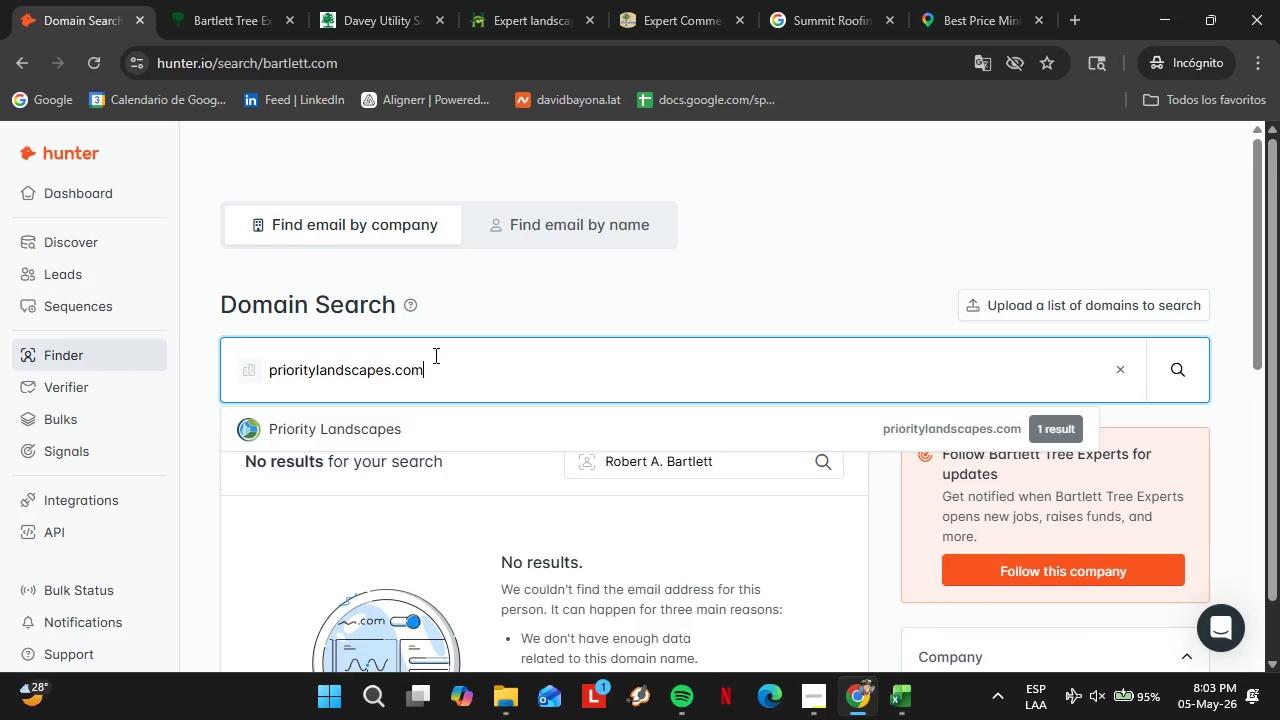 
key(Enter)
 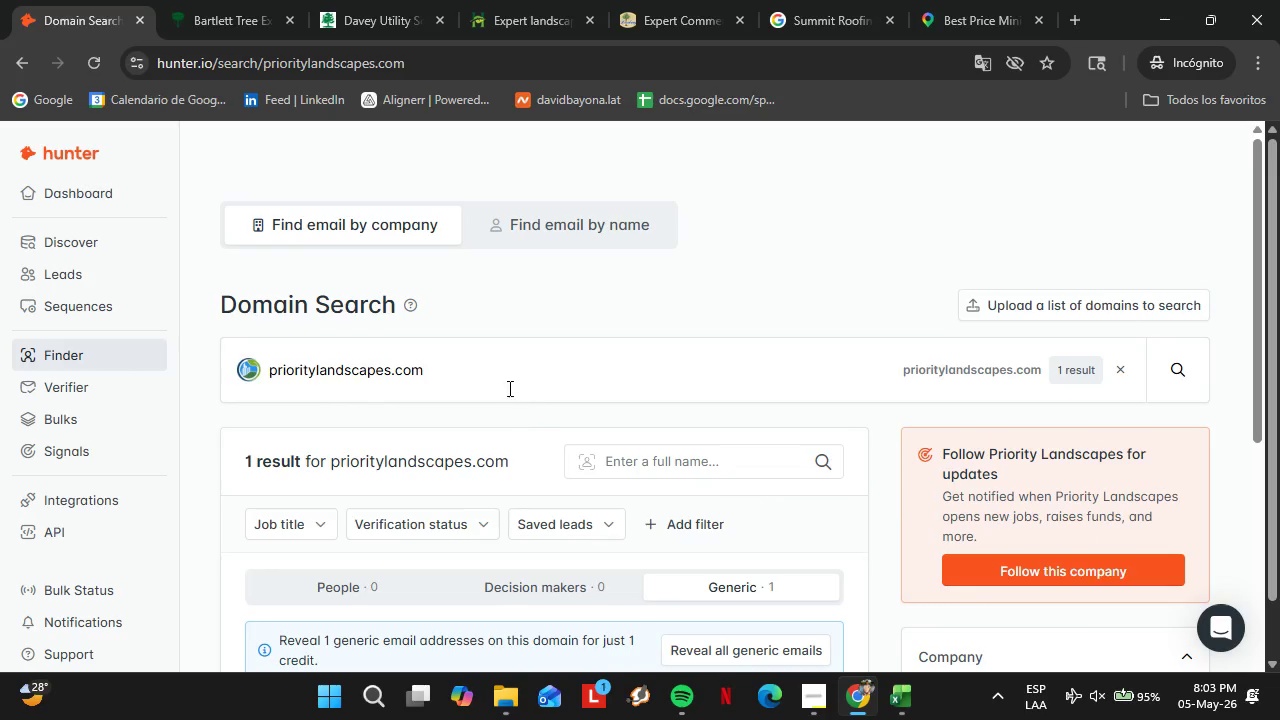 
double_click([497, 374])
 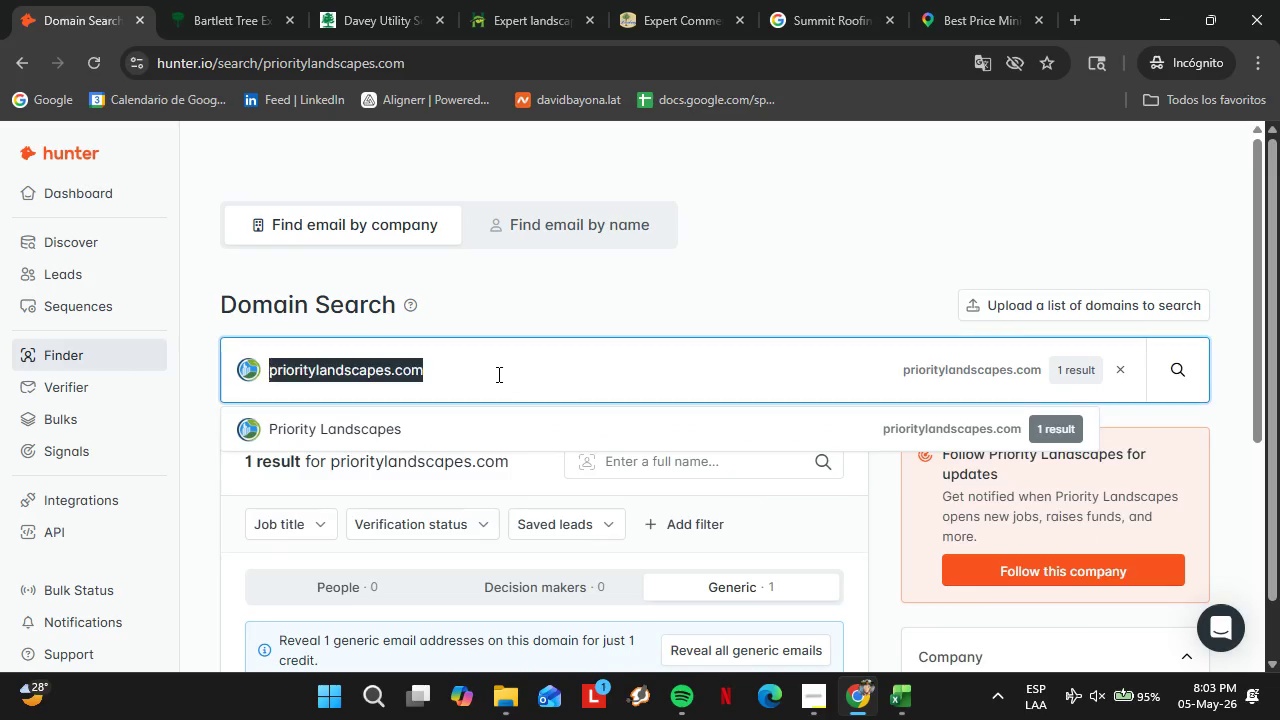 
triple_click([497, 374])
 